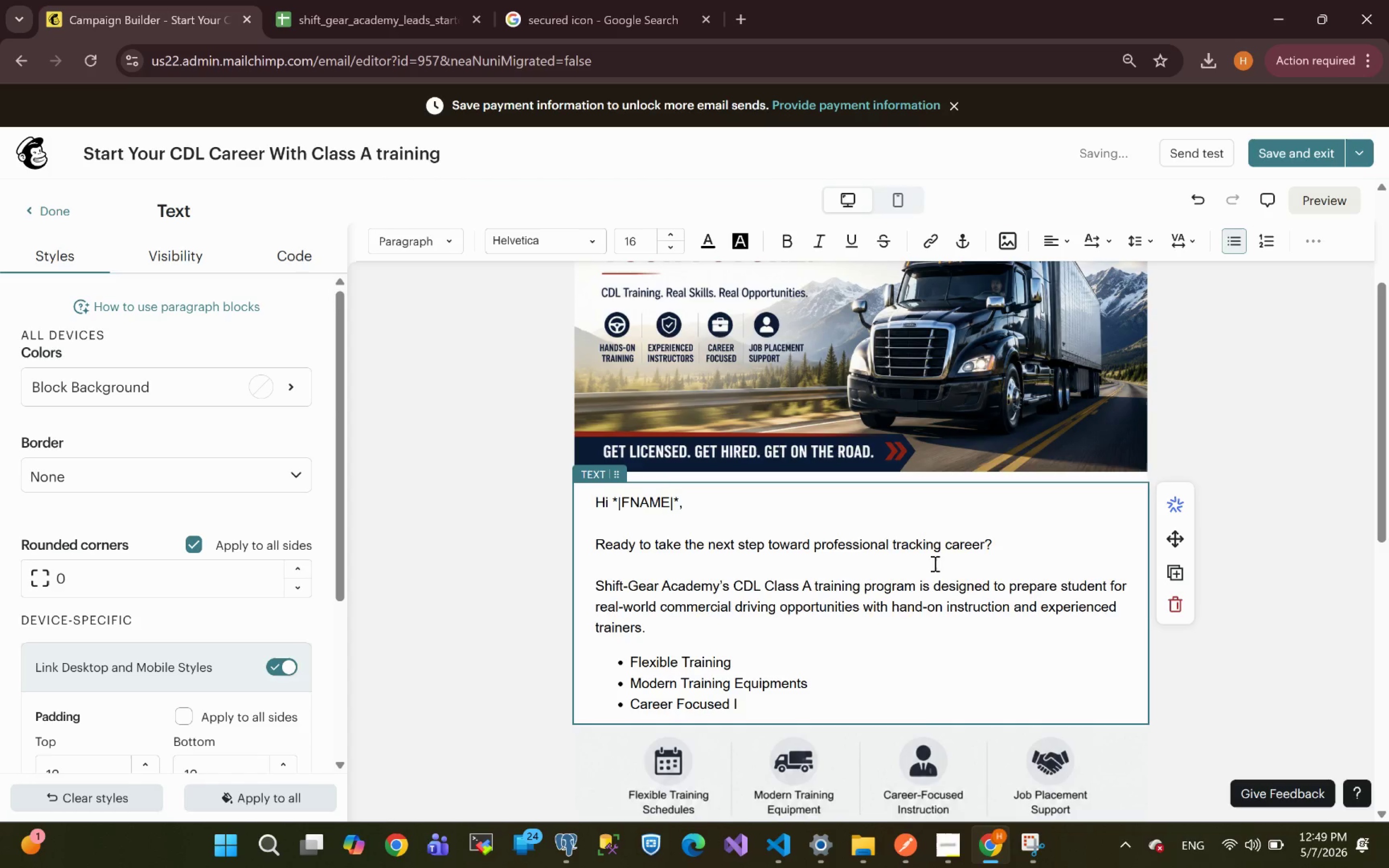 
type(nstructions)
 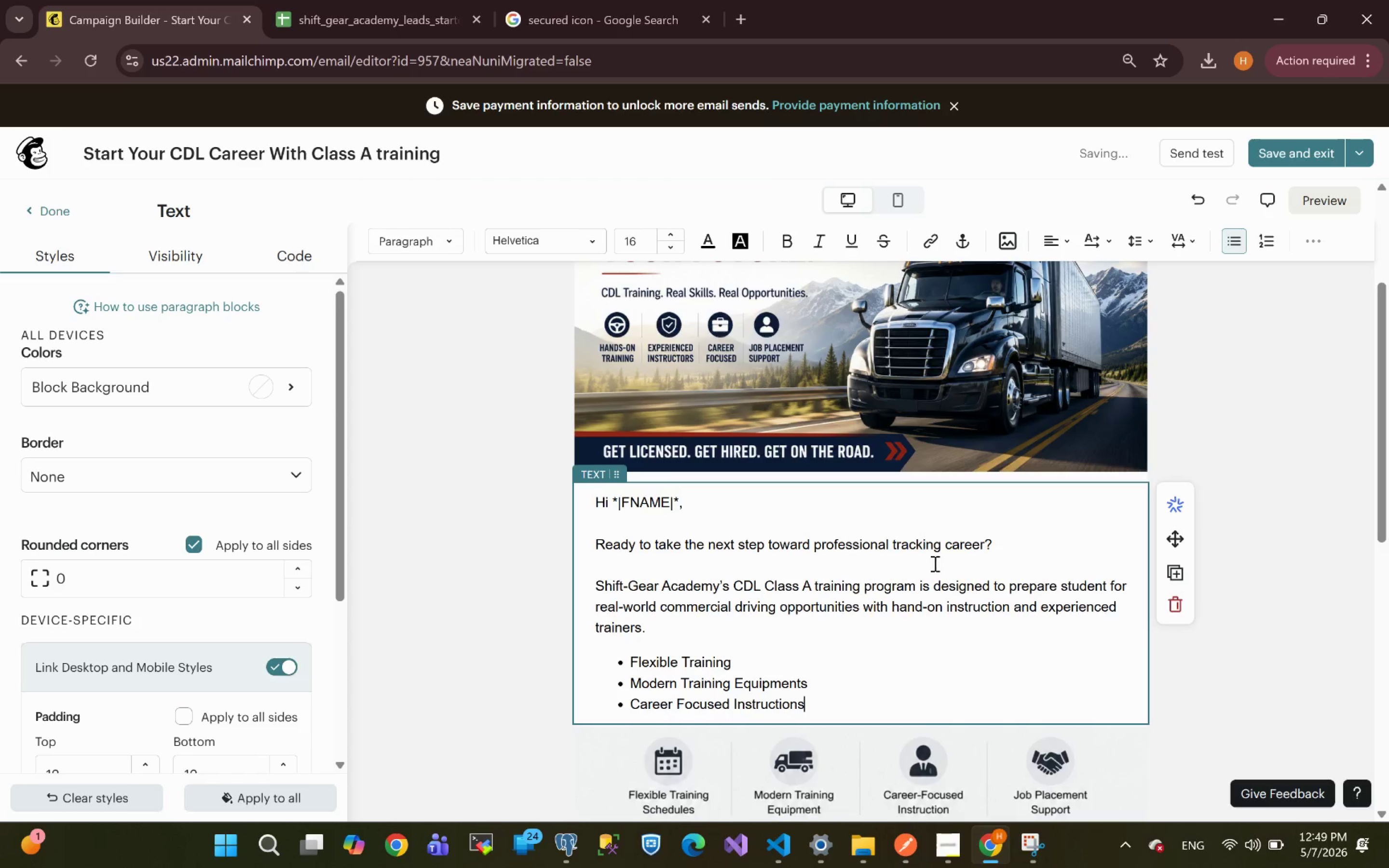 
key(Enter)
 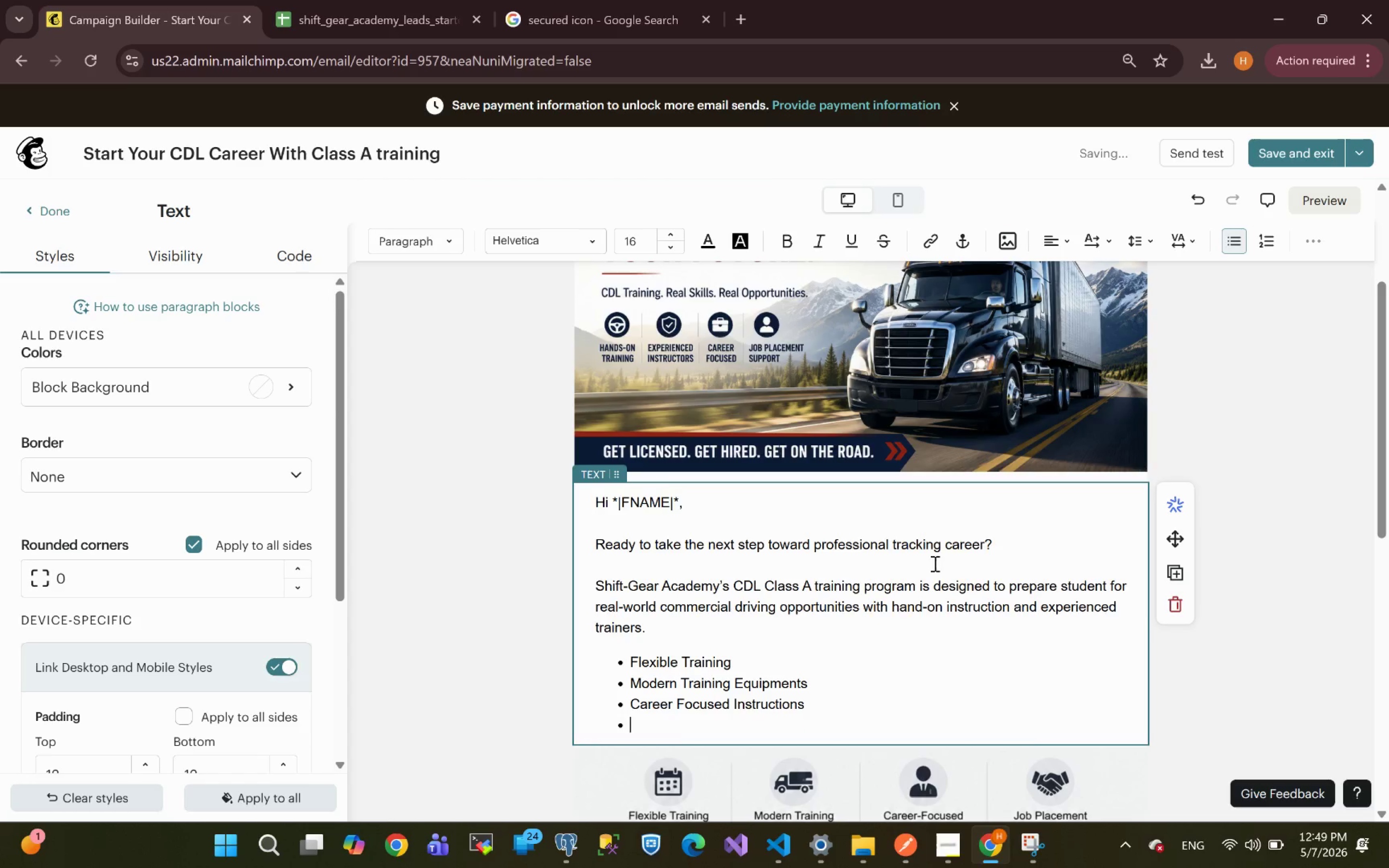 
type(Job Placement Support)
 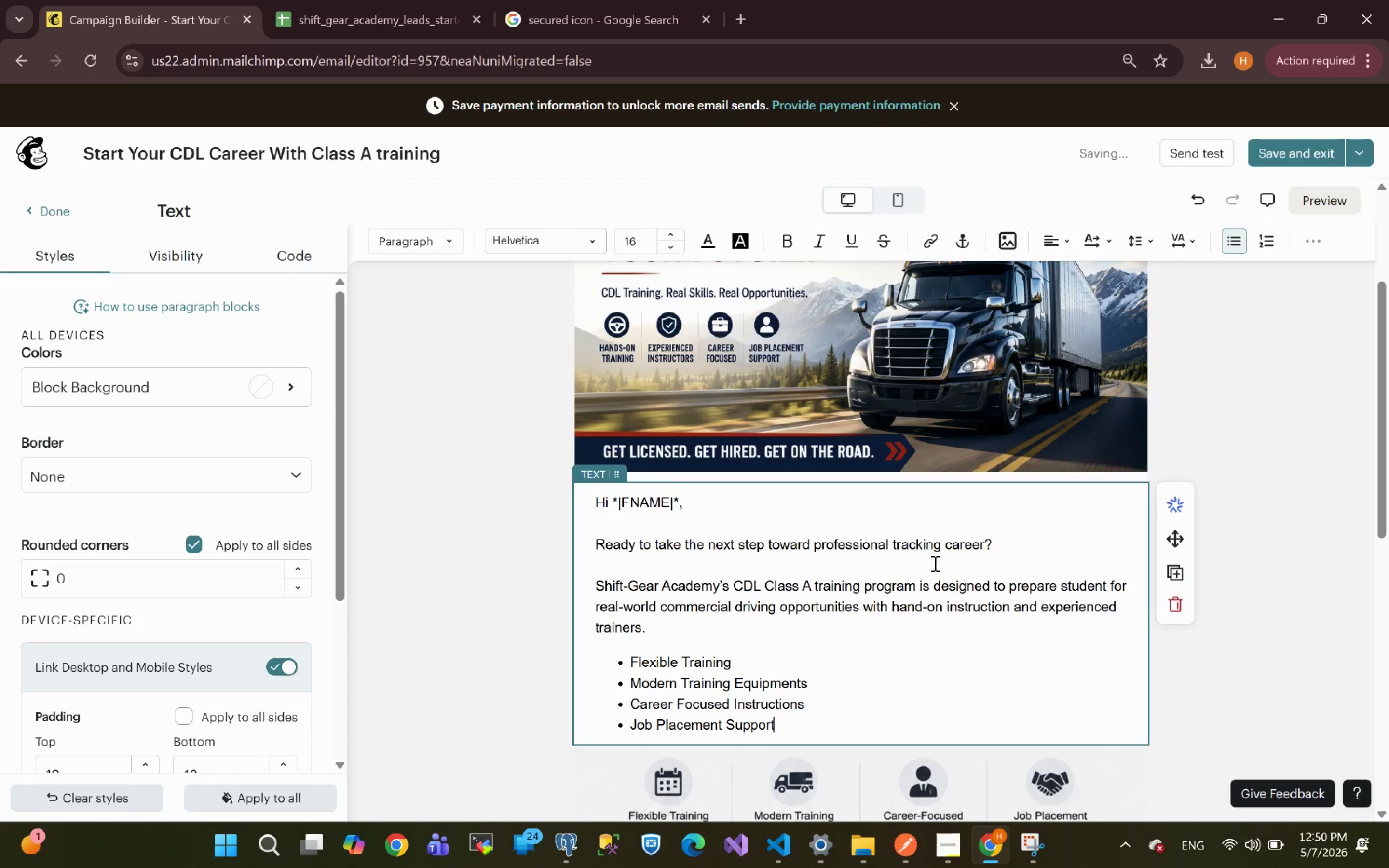 
key(Enter)
 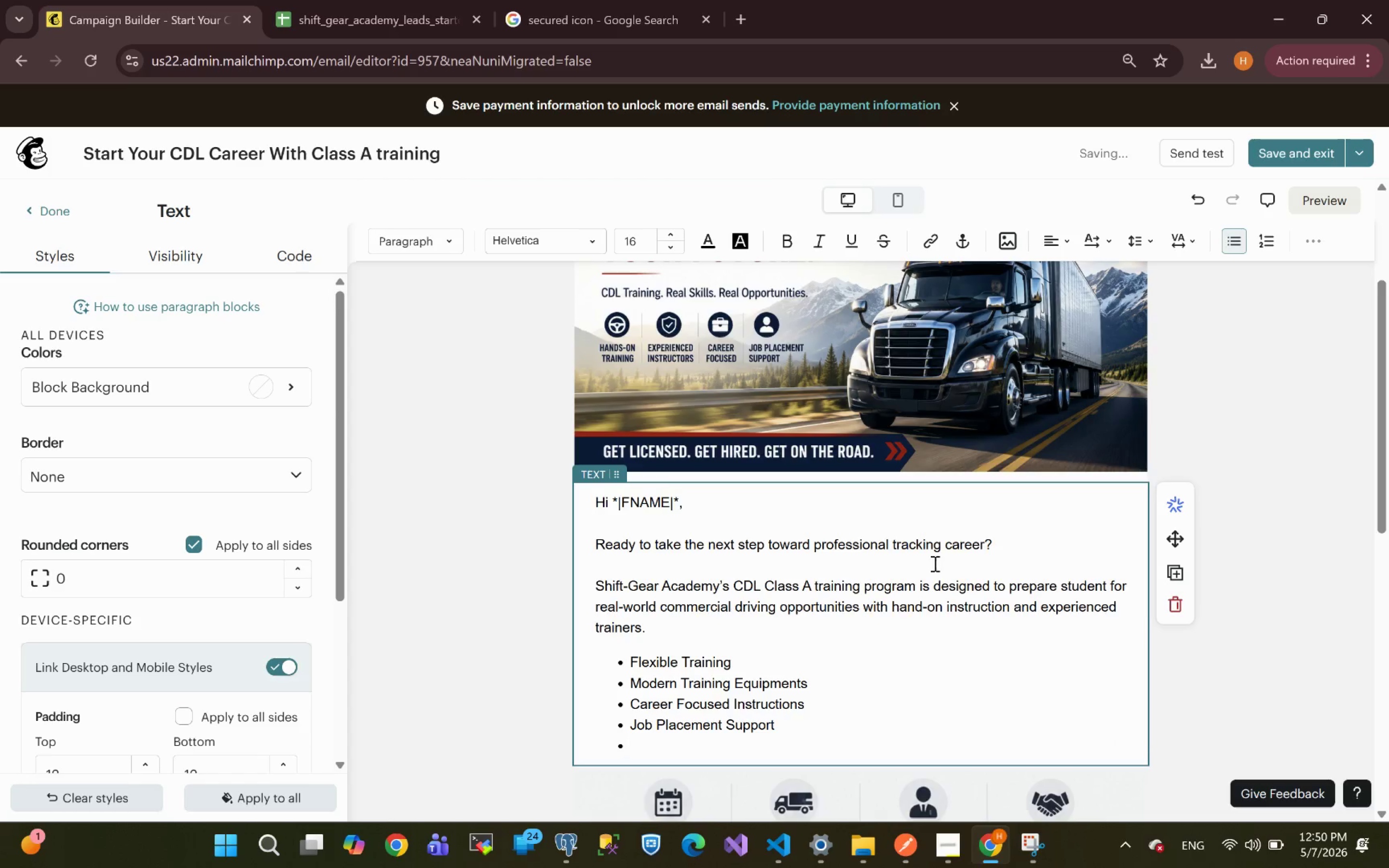 
key(Enter)
 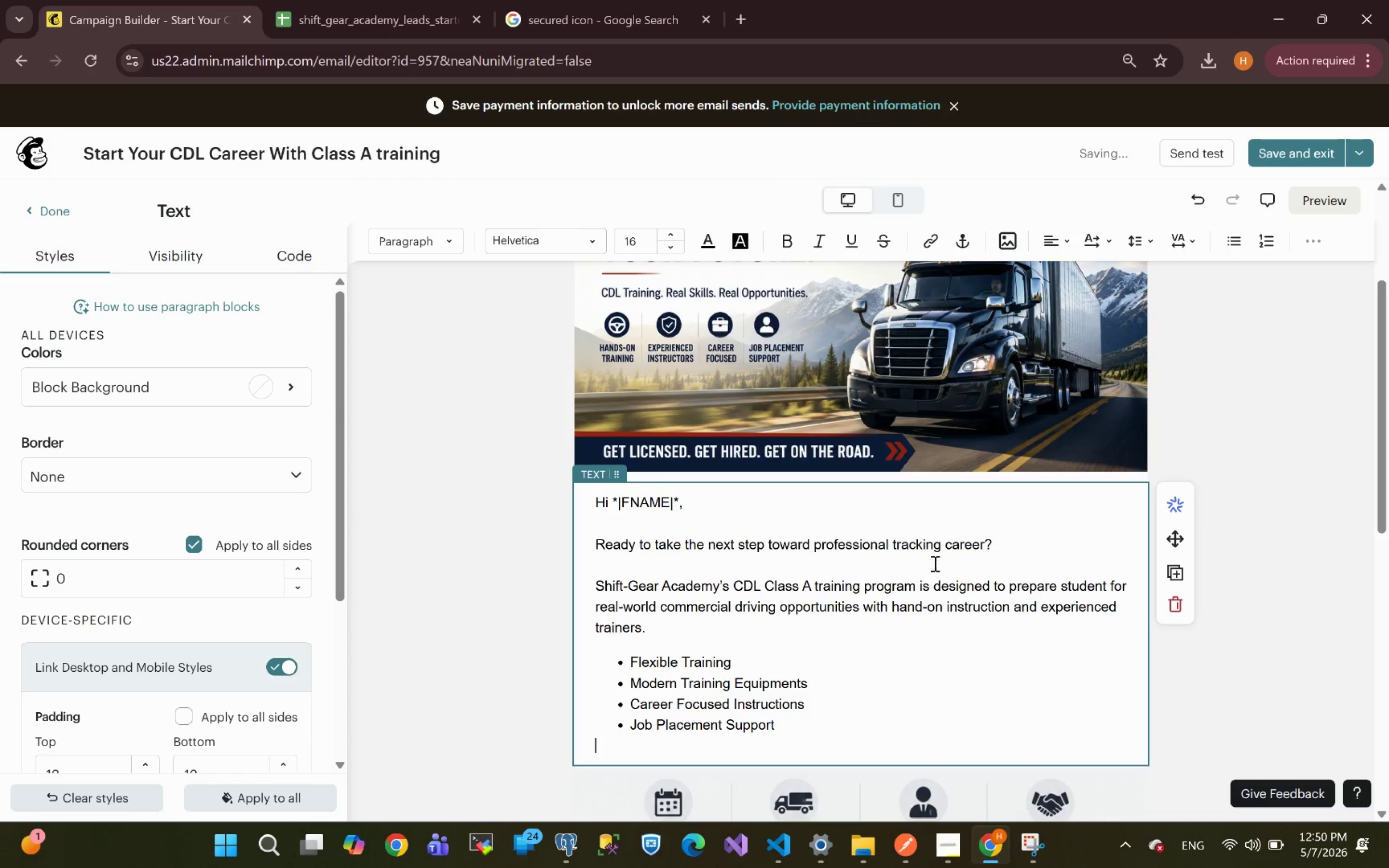 
key(Shift+E)
 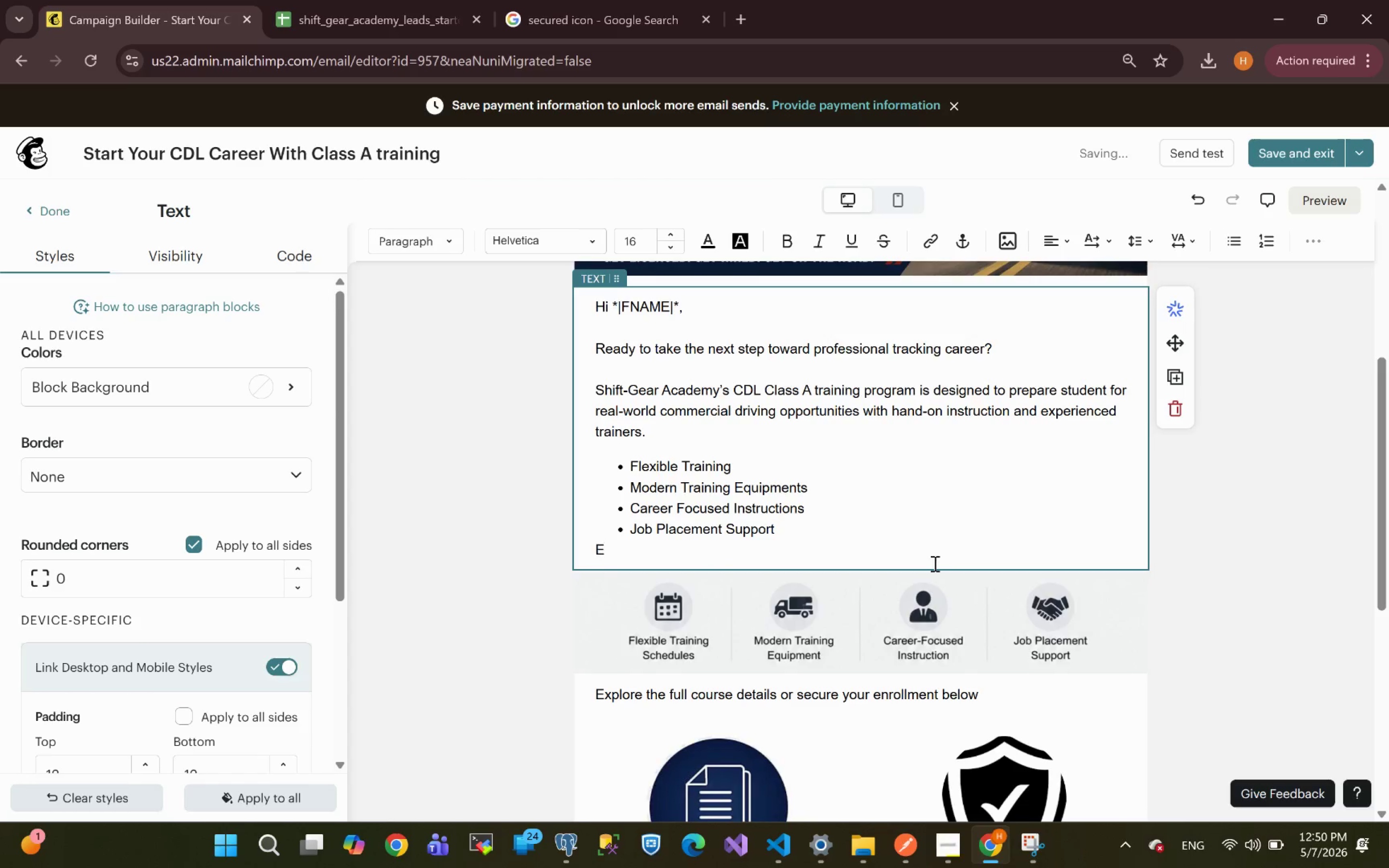 
key(Tab)
 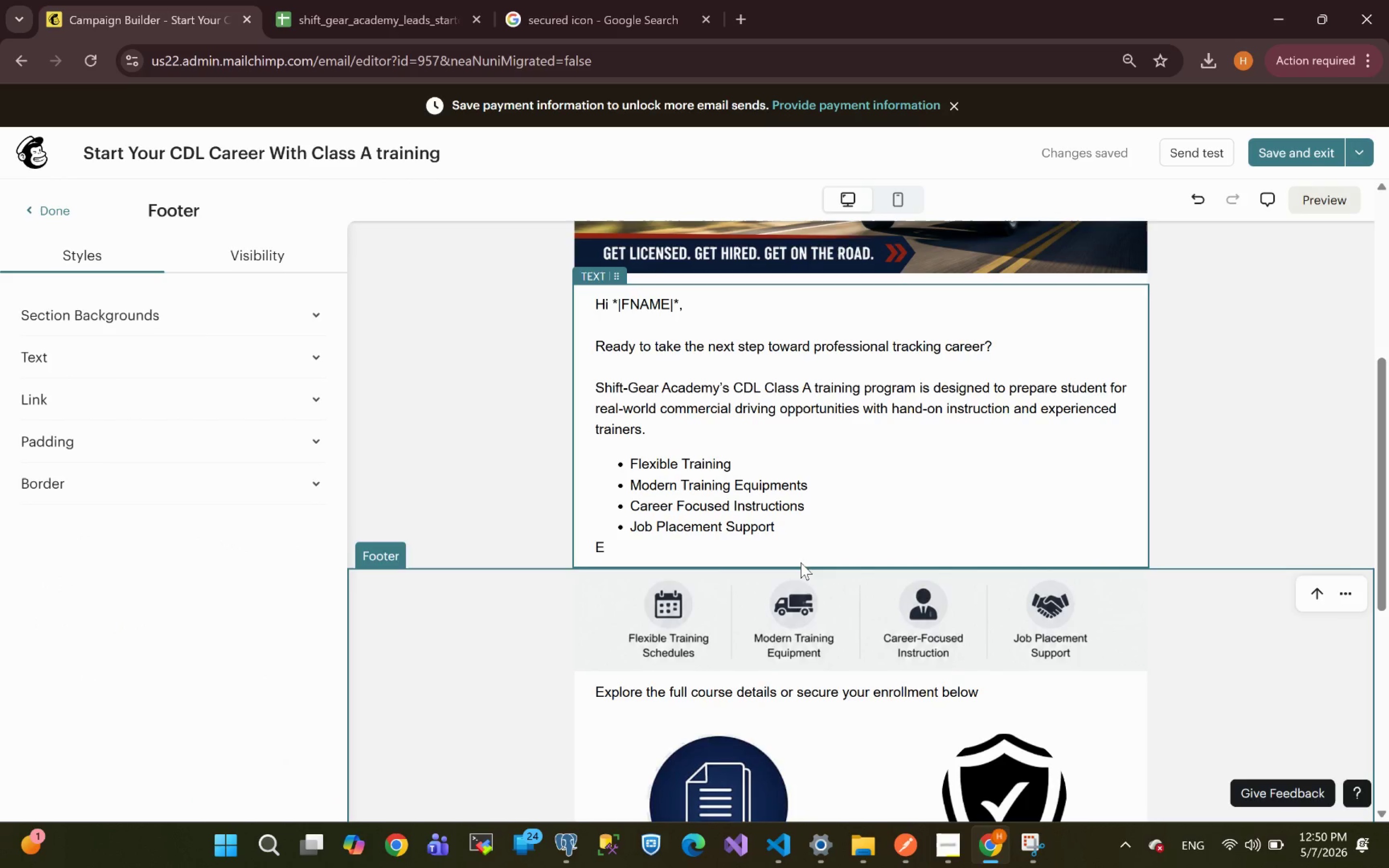 
left_click([646, 555])
 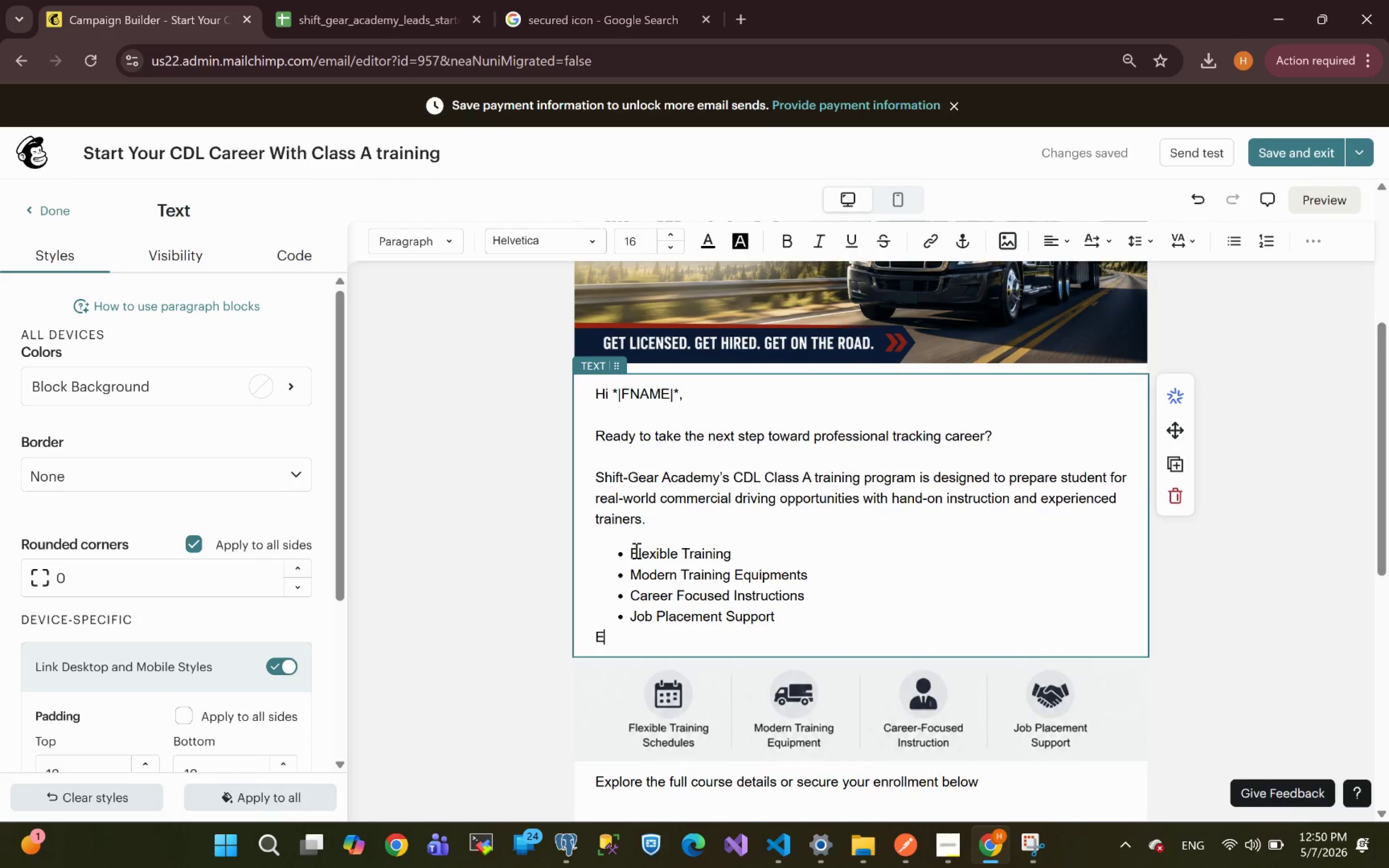 
key(Backspace)
 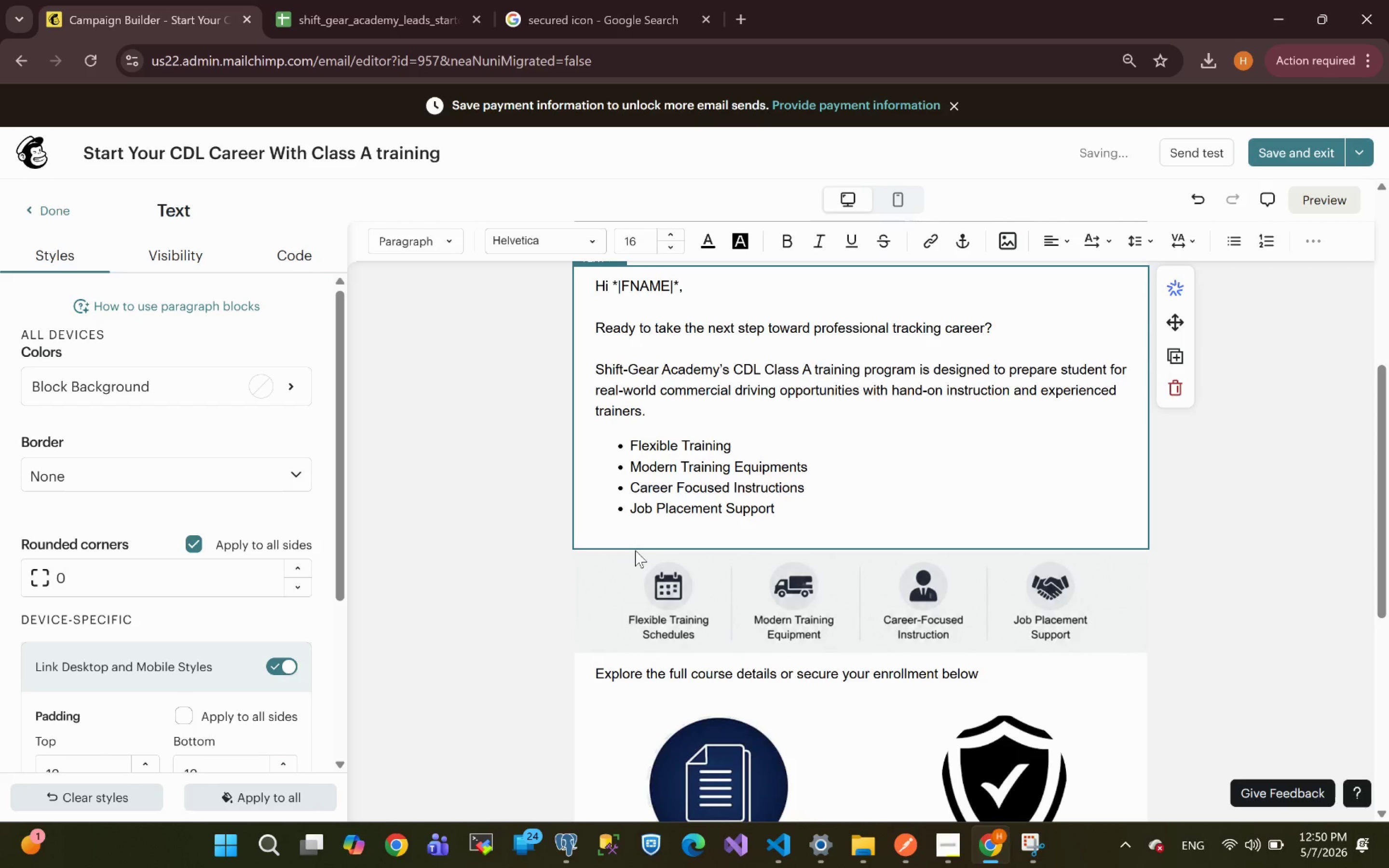 
wait(8.05)
 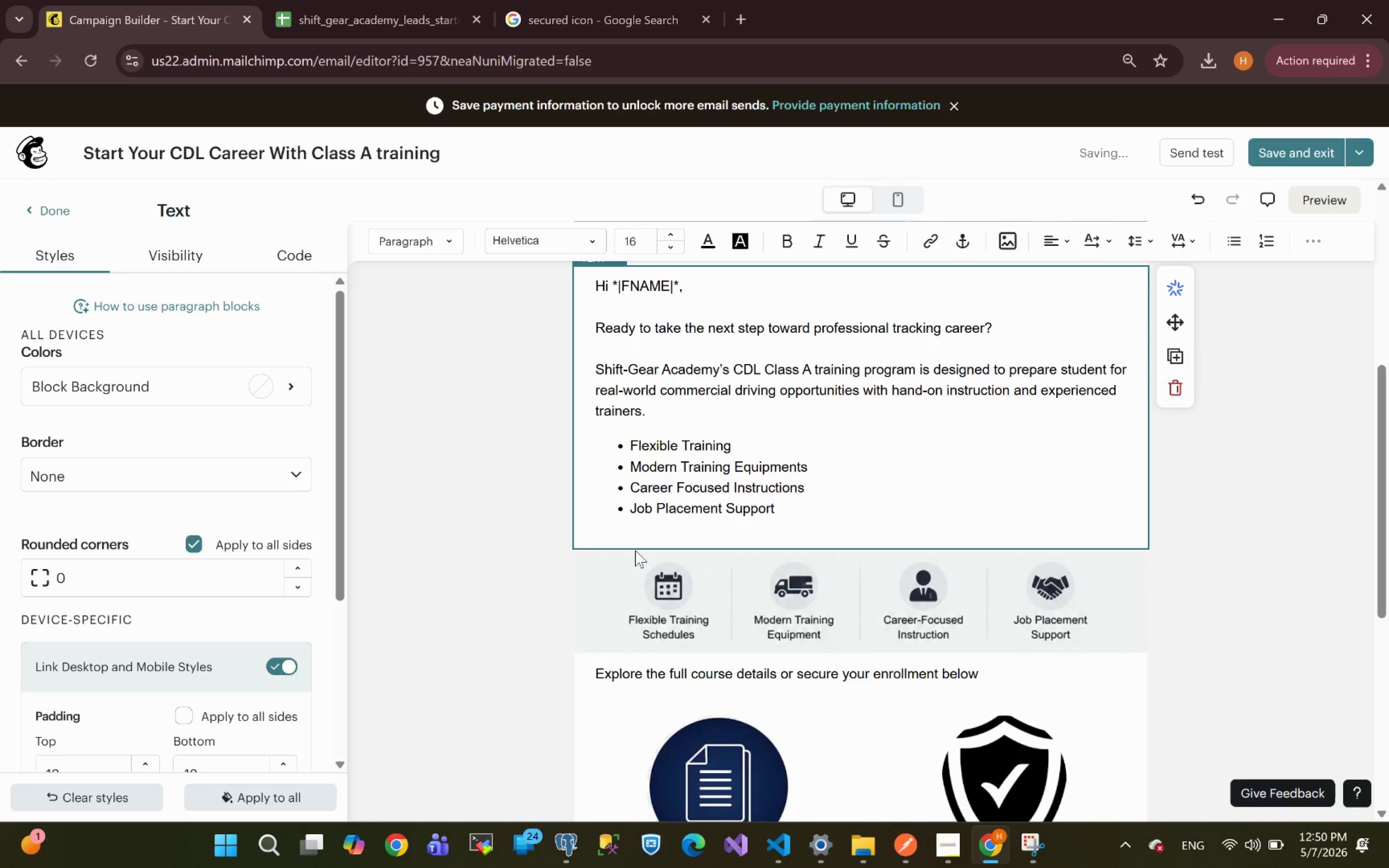 
key(Backspace)
 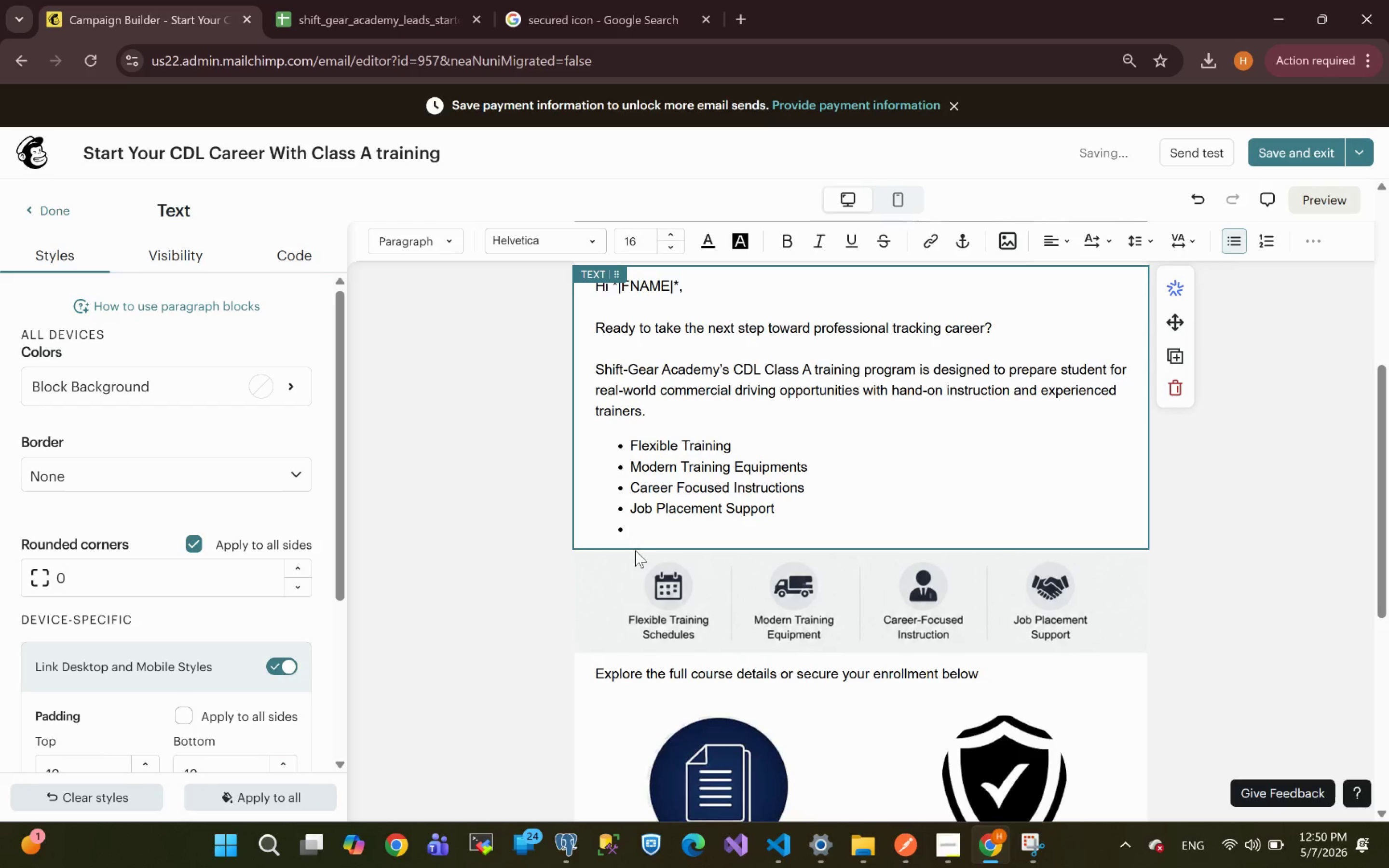 
key(Backspace)
 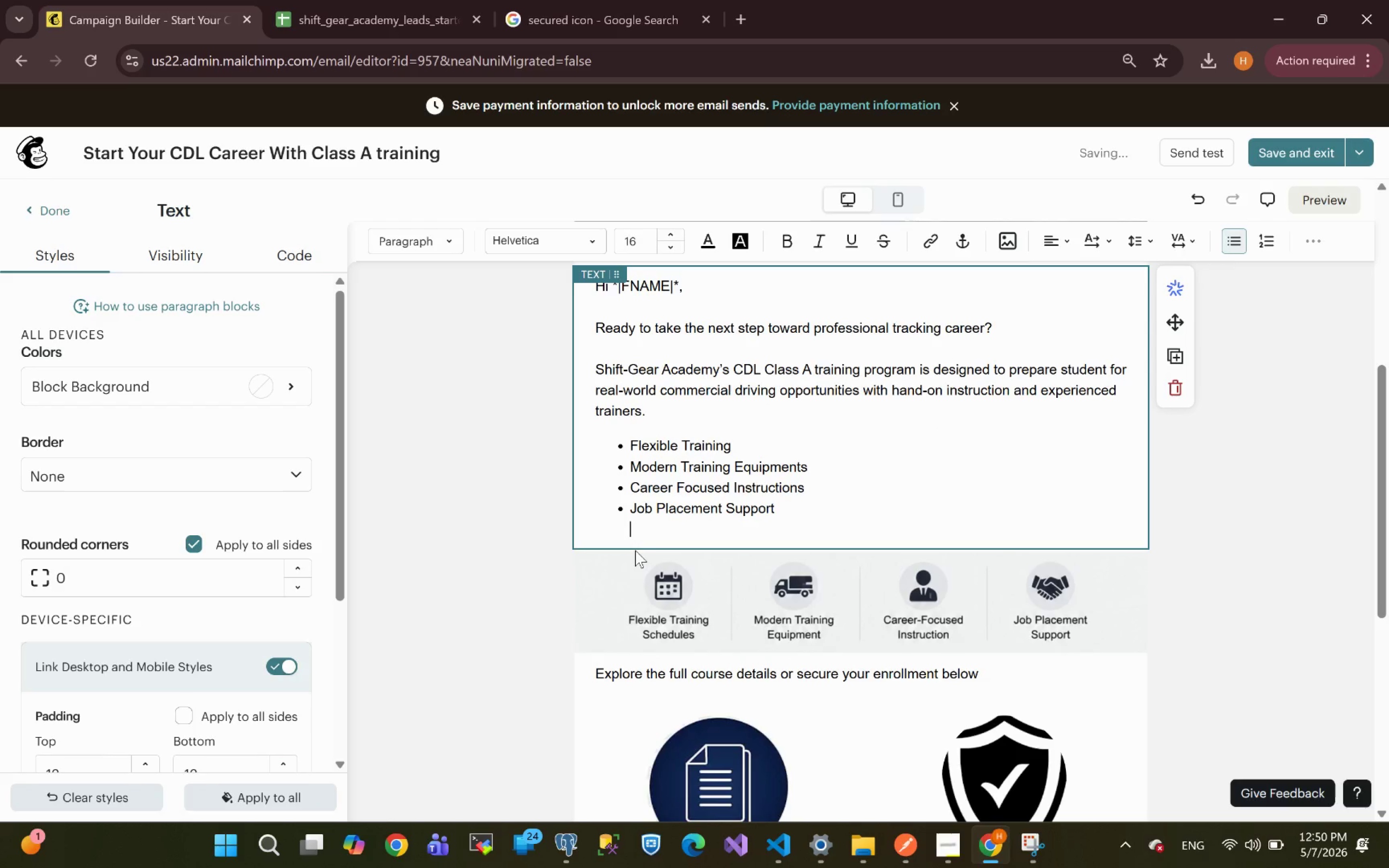 
key(Backspace)
 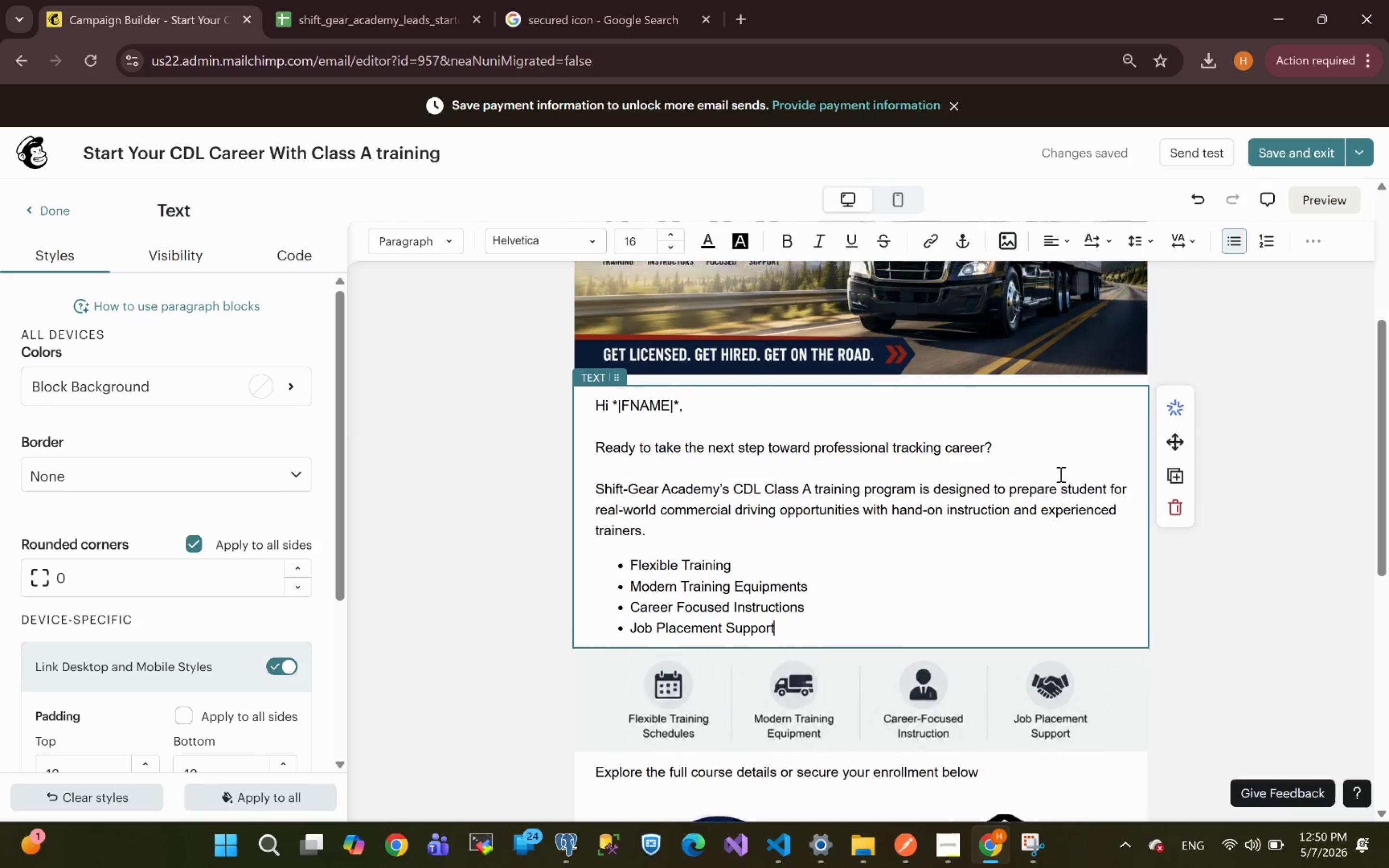 
wait(7.62)
 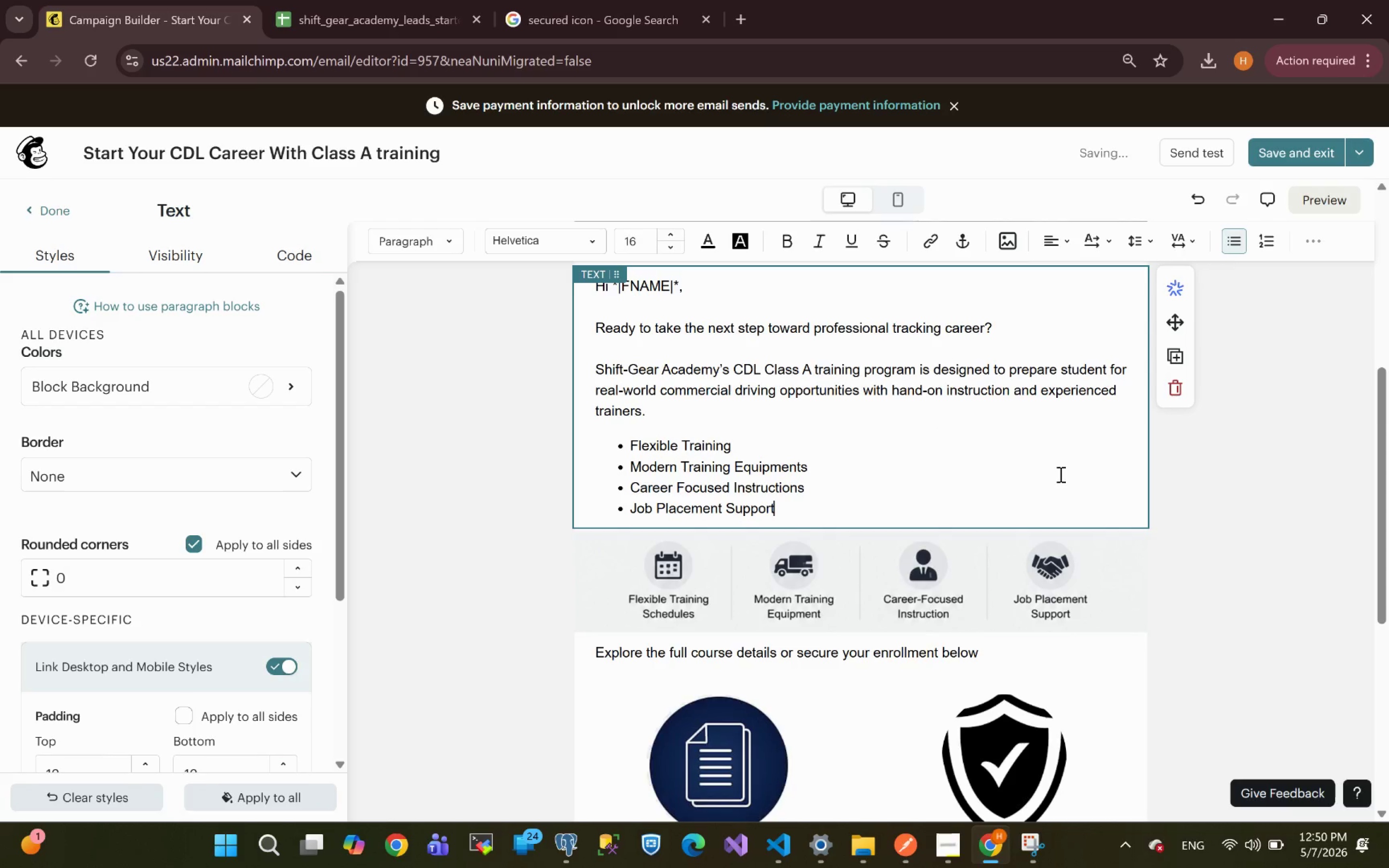 
left_click([1030, 752])
 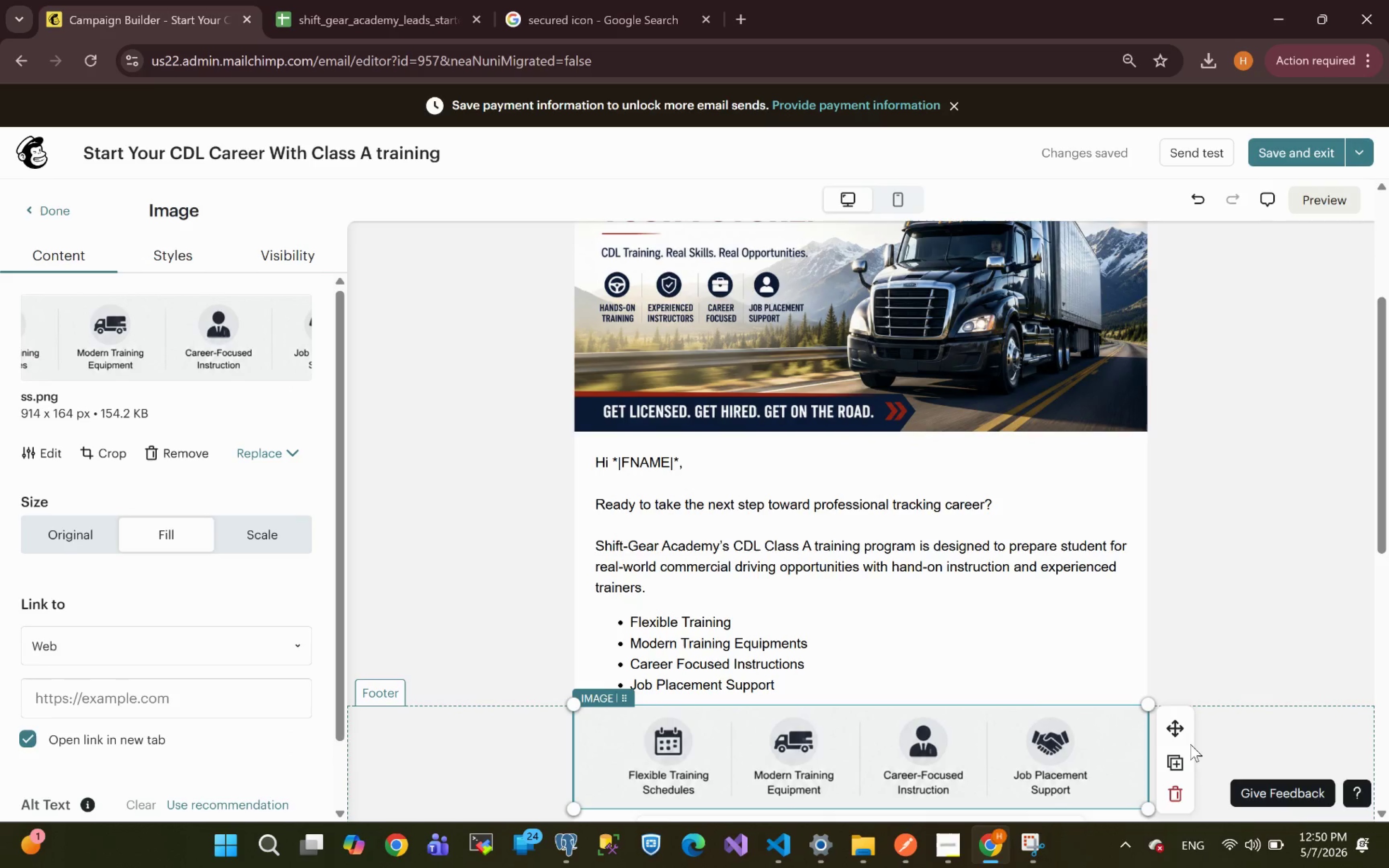 
left_click_drag(start_coordinate=[1181, 735], to_coordinate=[948, 439])
 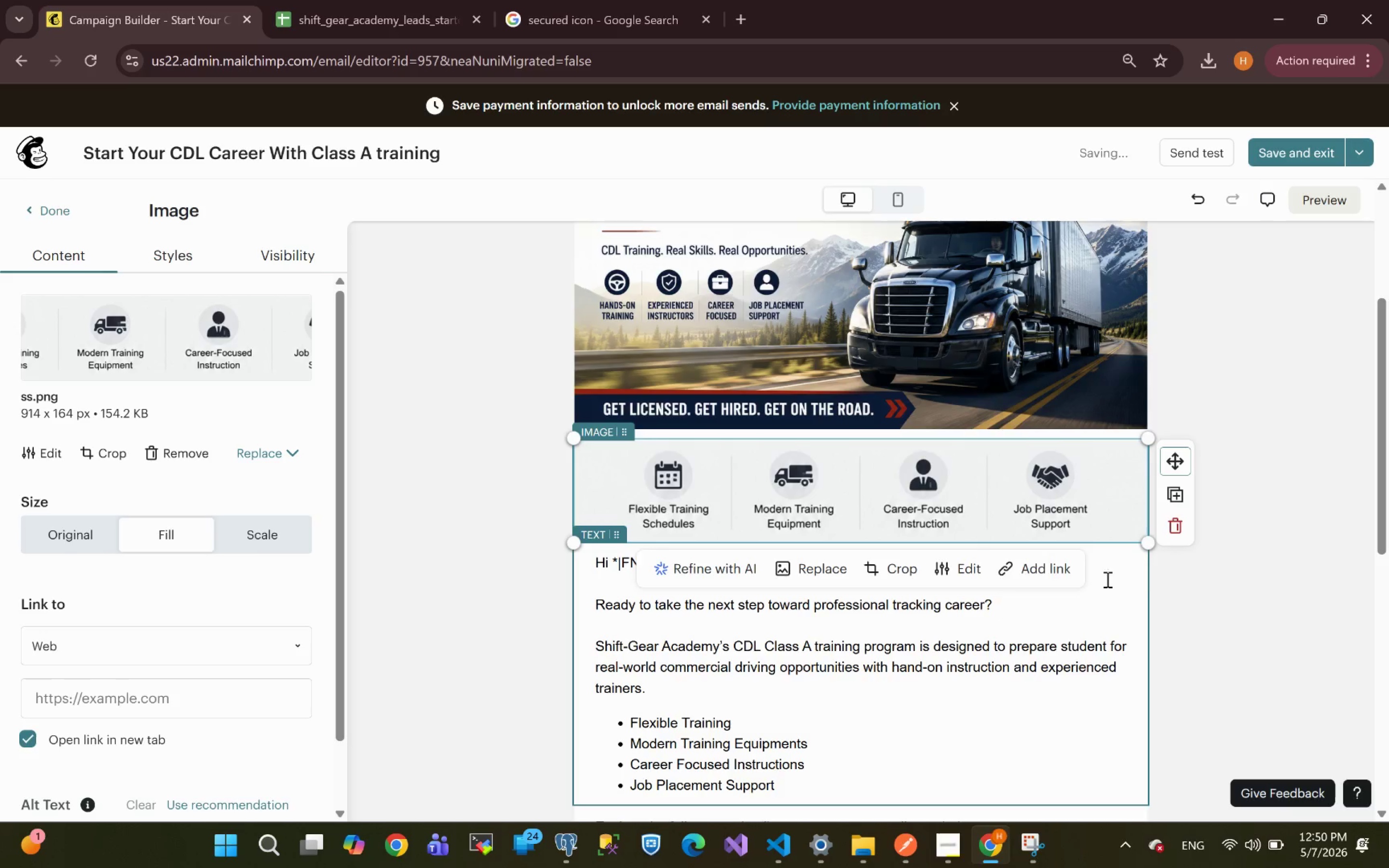 
left_click([1212, 642])
 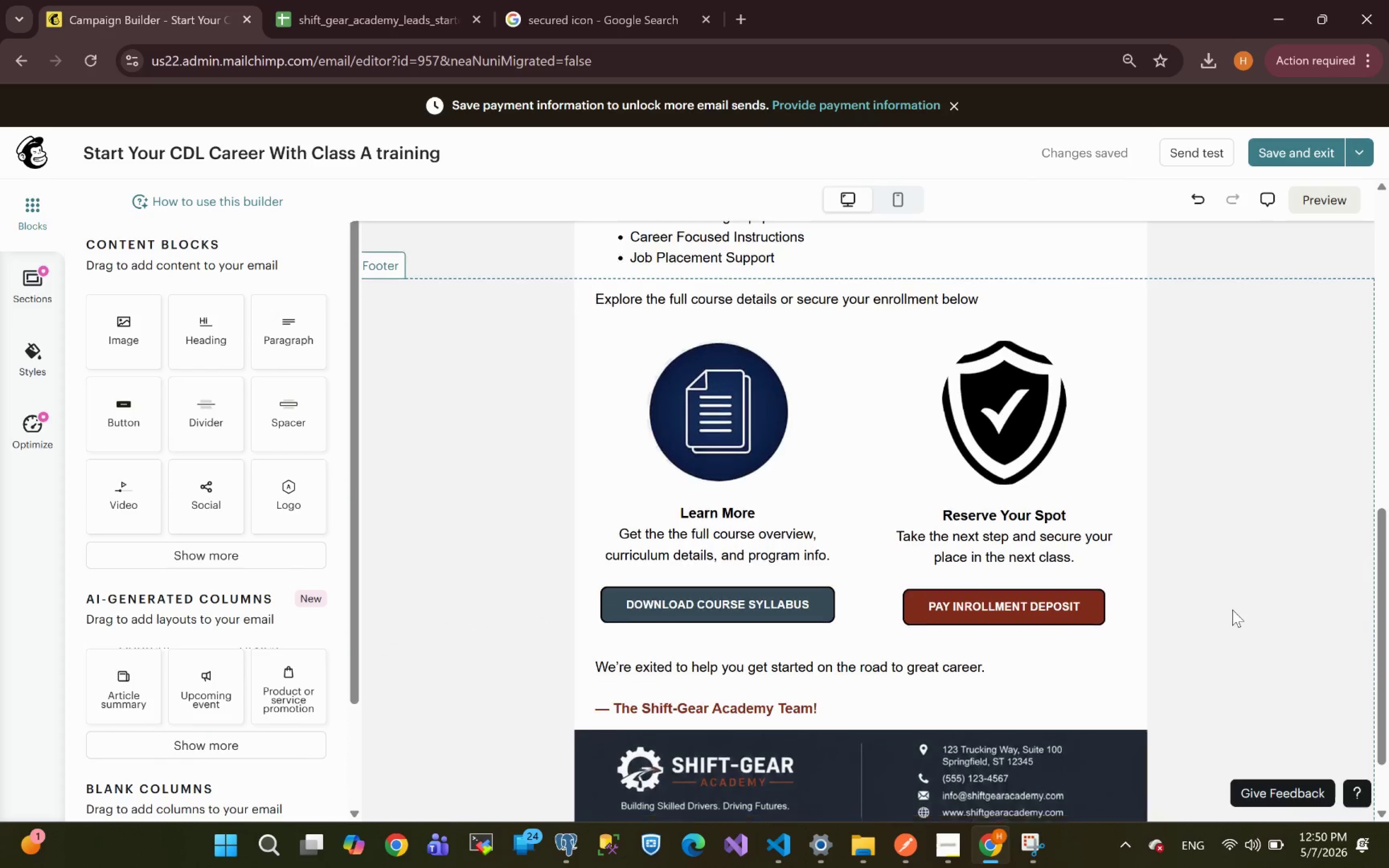 
wait(12.39)
 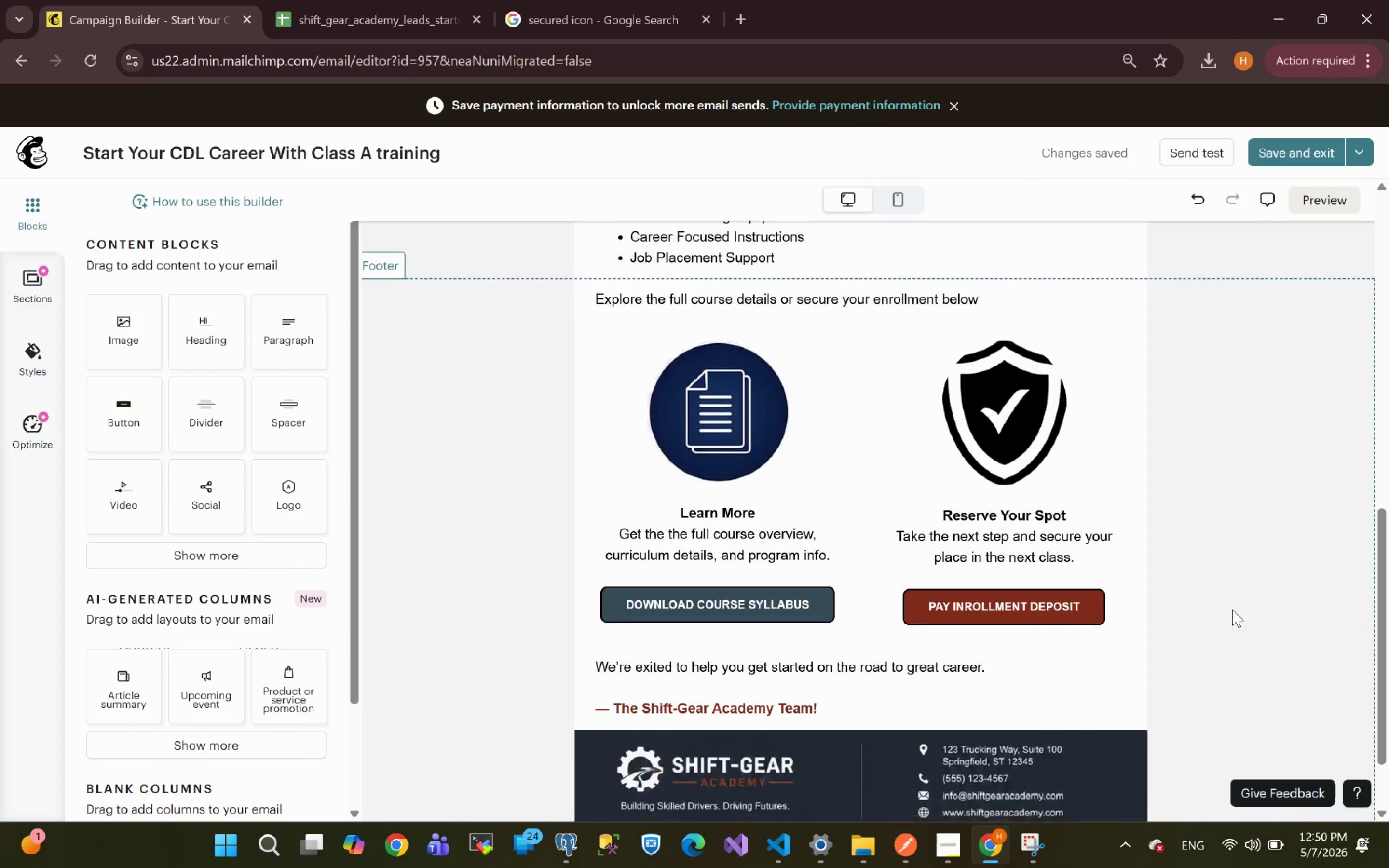 
left_click_drag(start_coordinate=[678, 687], to_coordinate=[613, 685])
 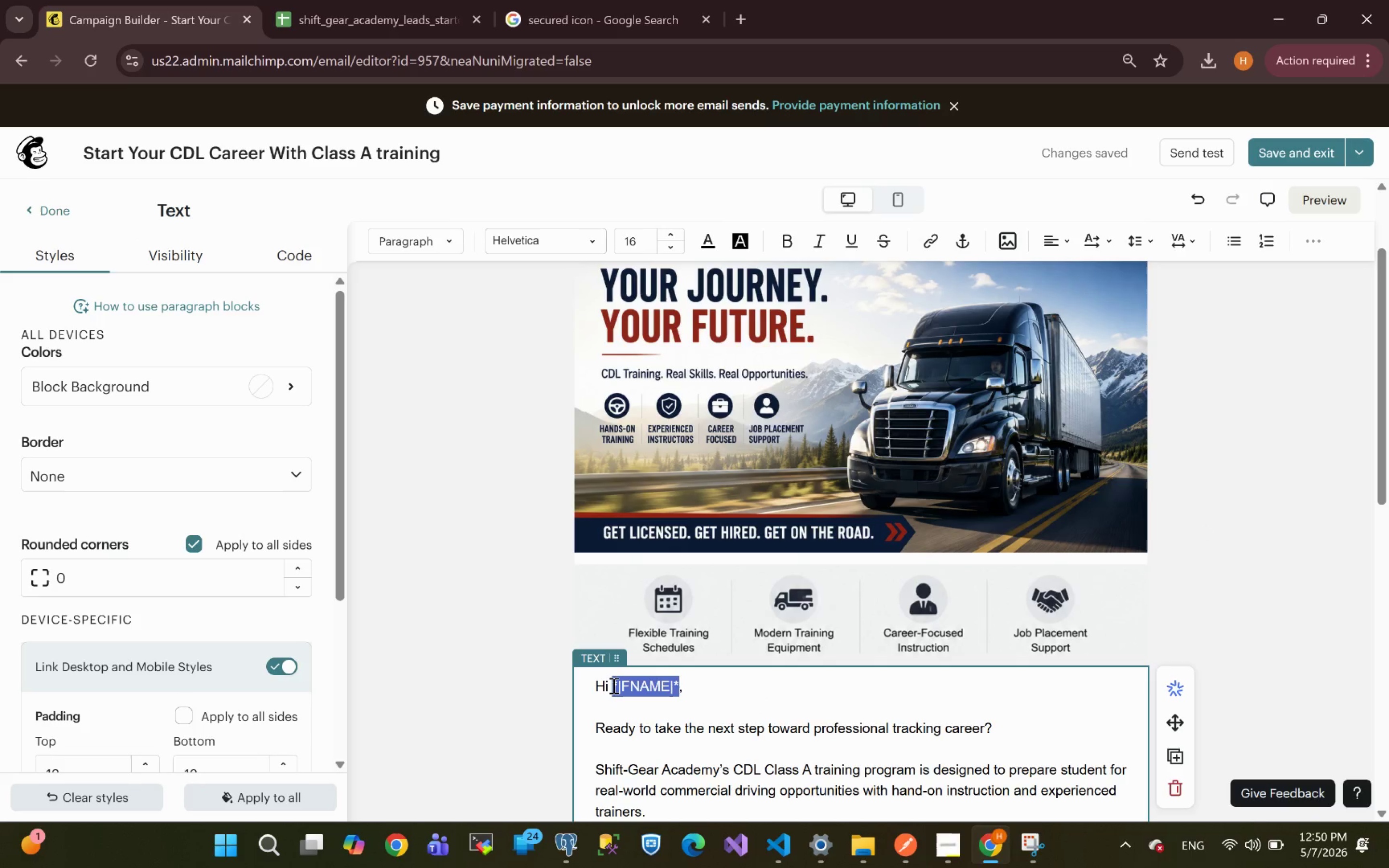 
key(Control+B)
 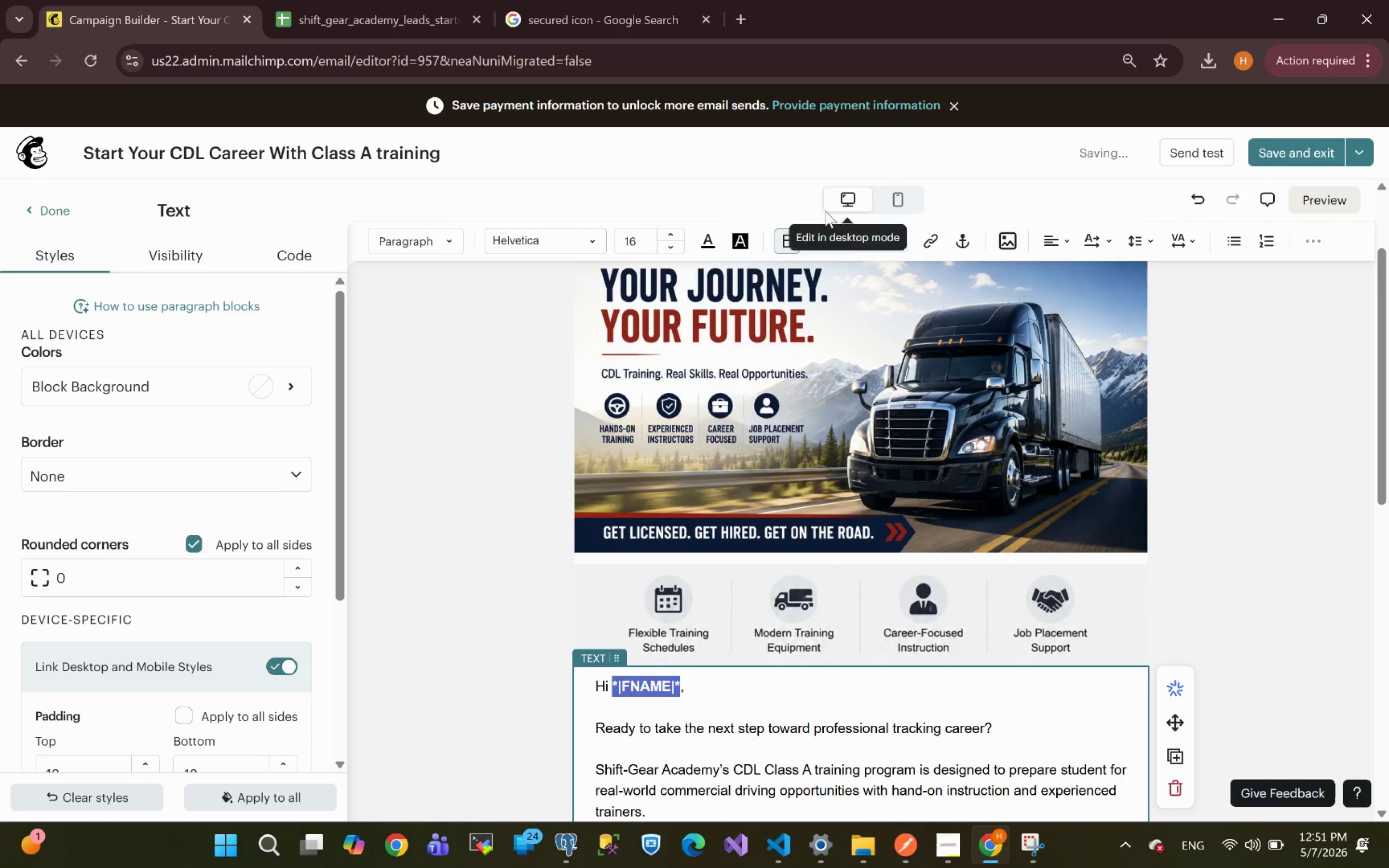 
left_click([707, 237])
 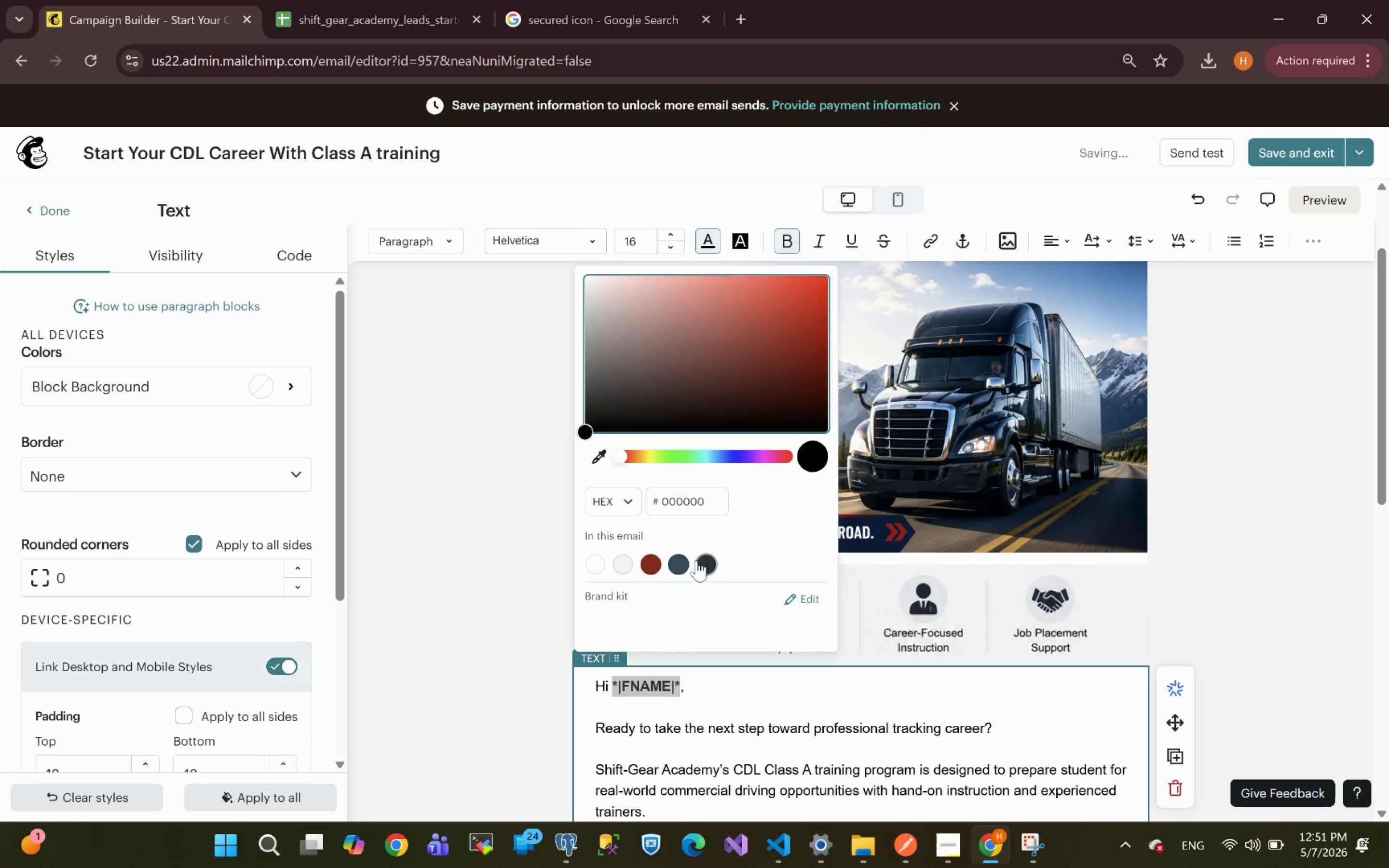 
left_click([681, 567])
 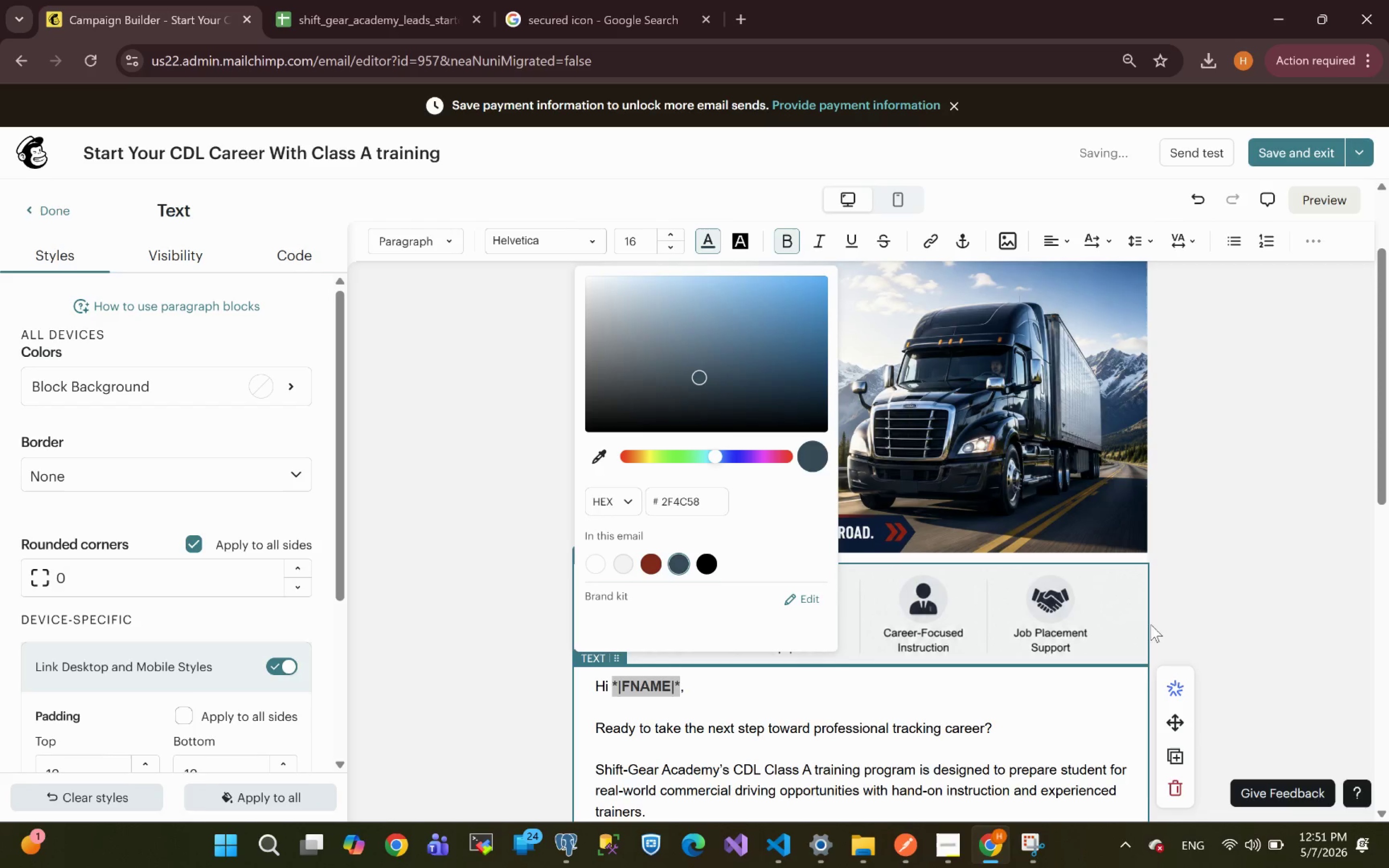 
left_click([1240, 628])
 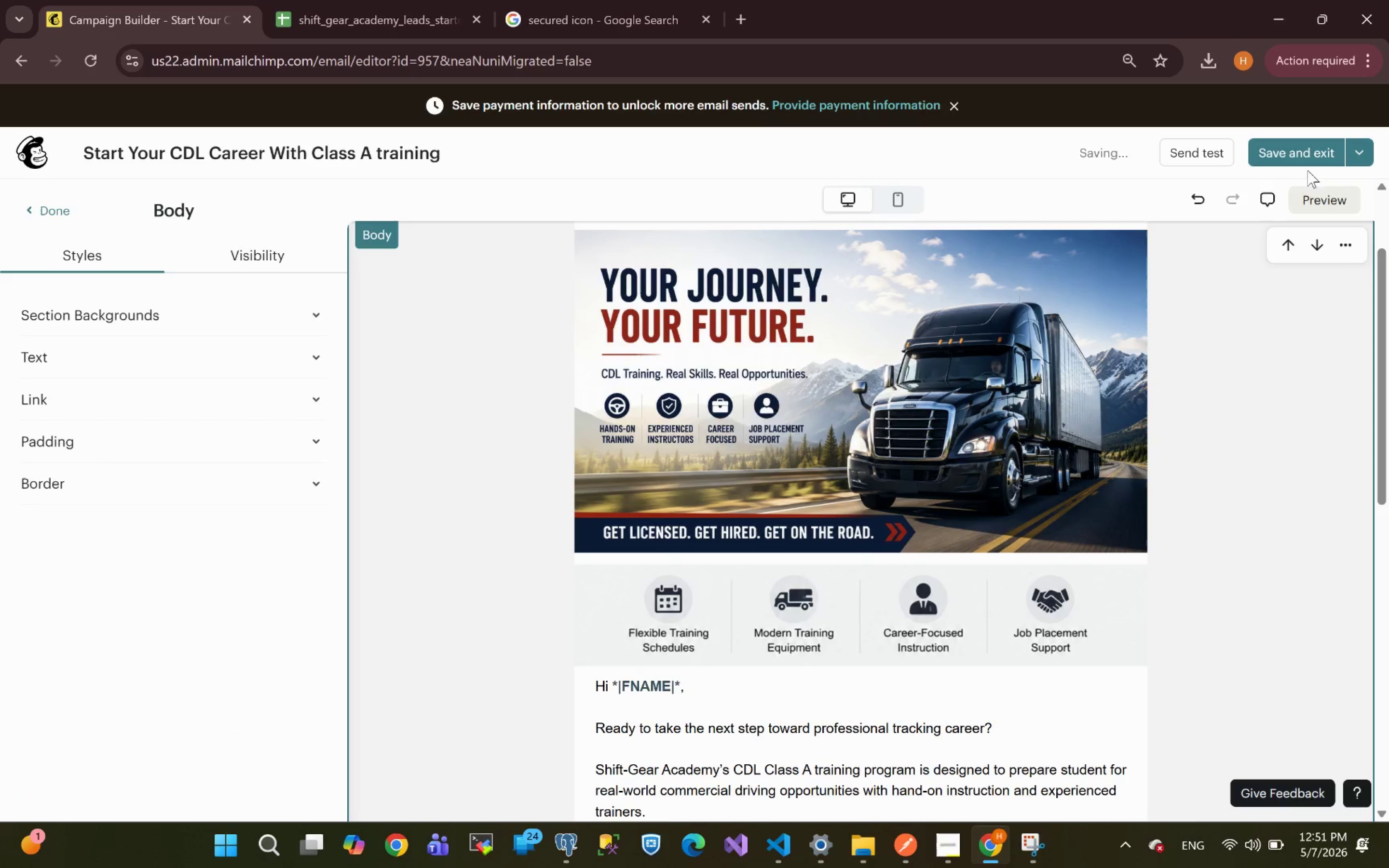 
left_click([1322, 200])
 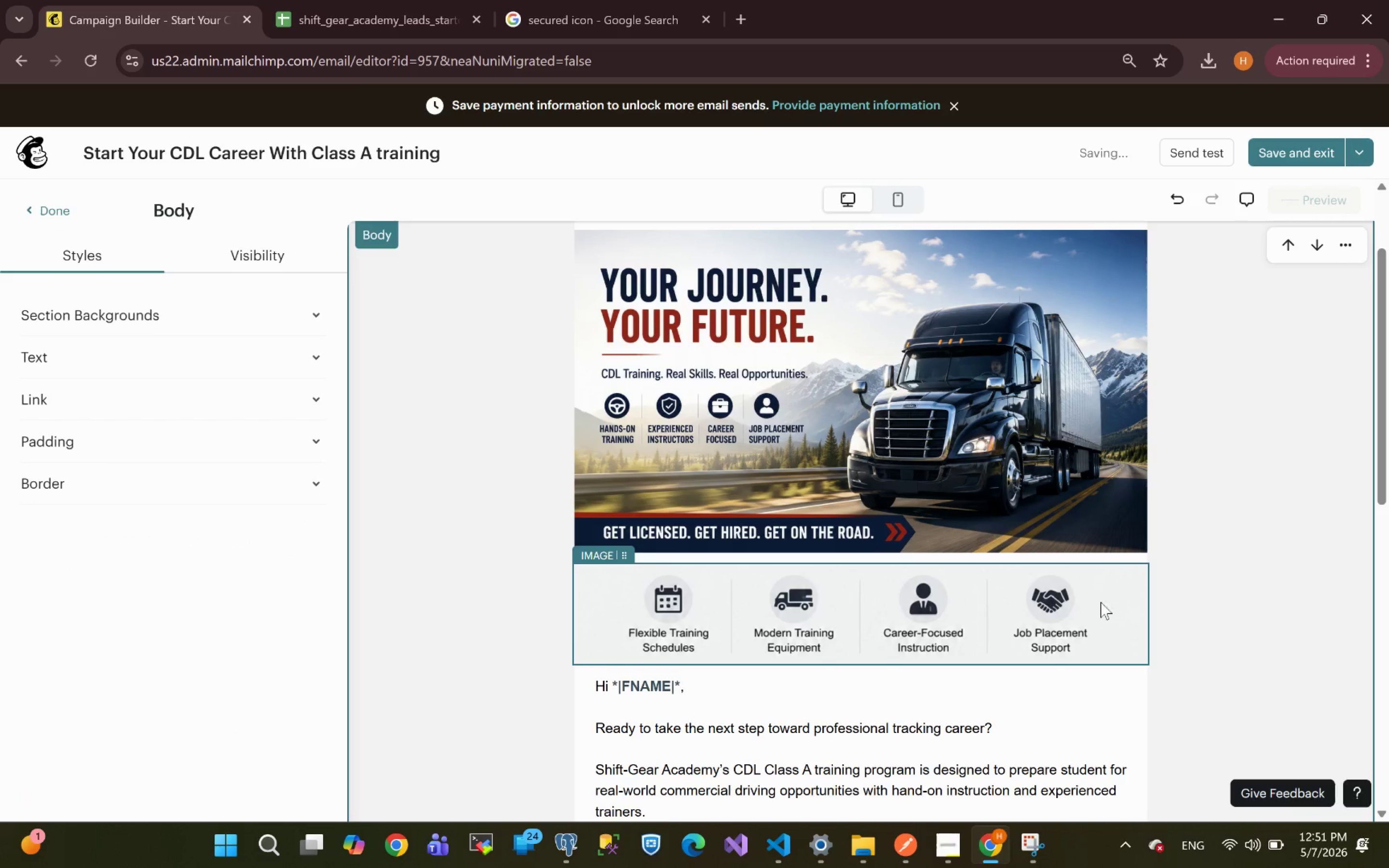 
mouse_move([1182, 666])
 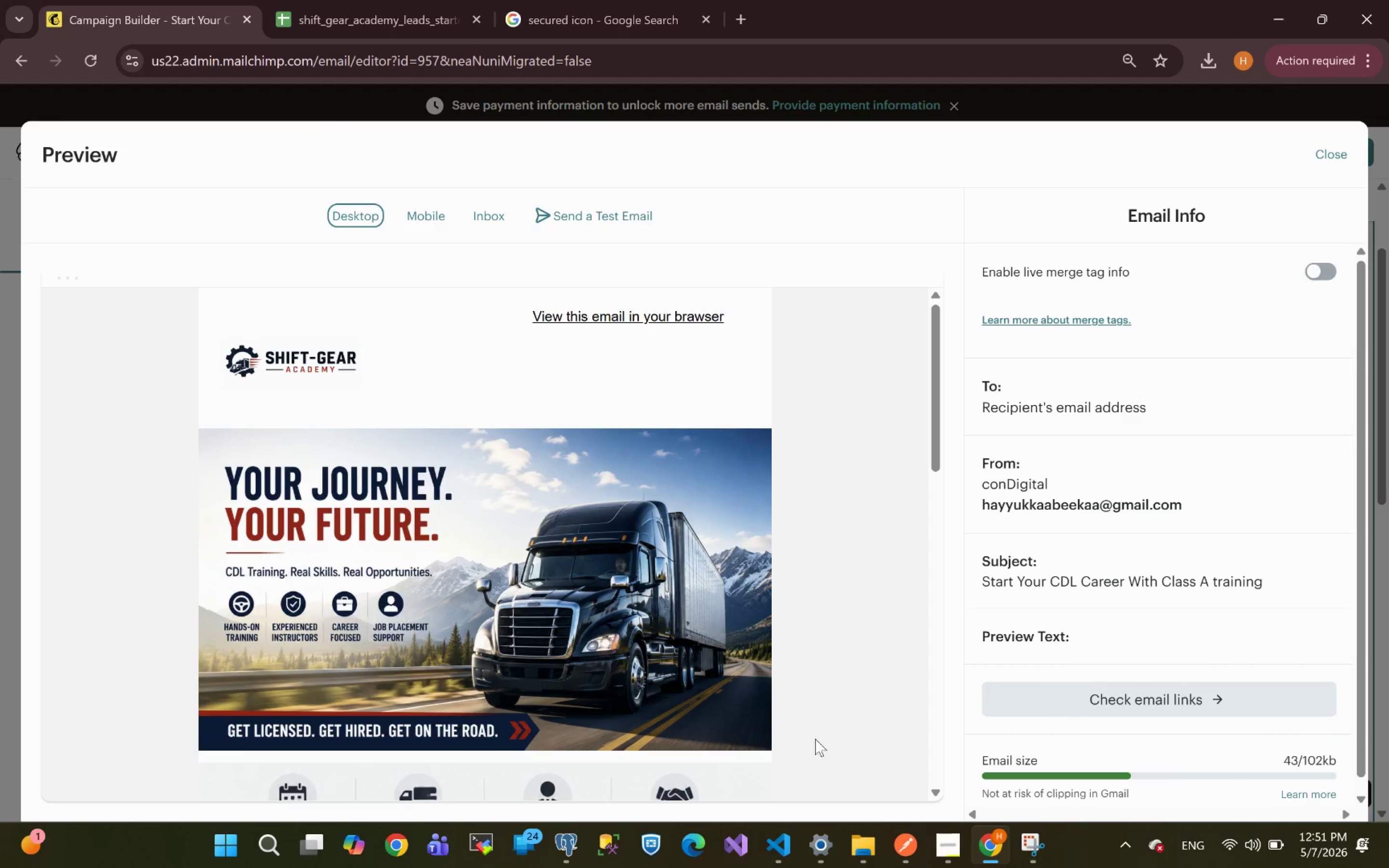 
mouse_move([786, 728])
 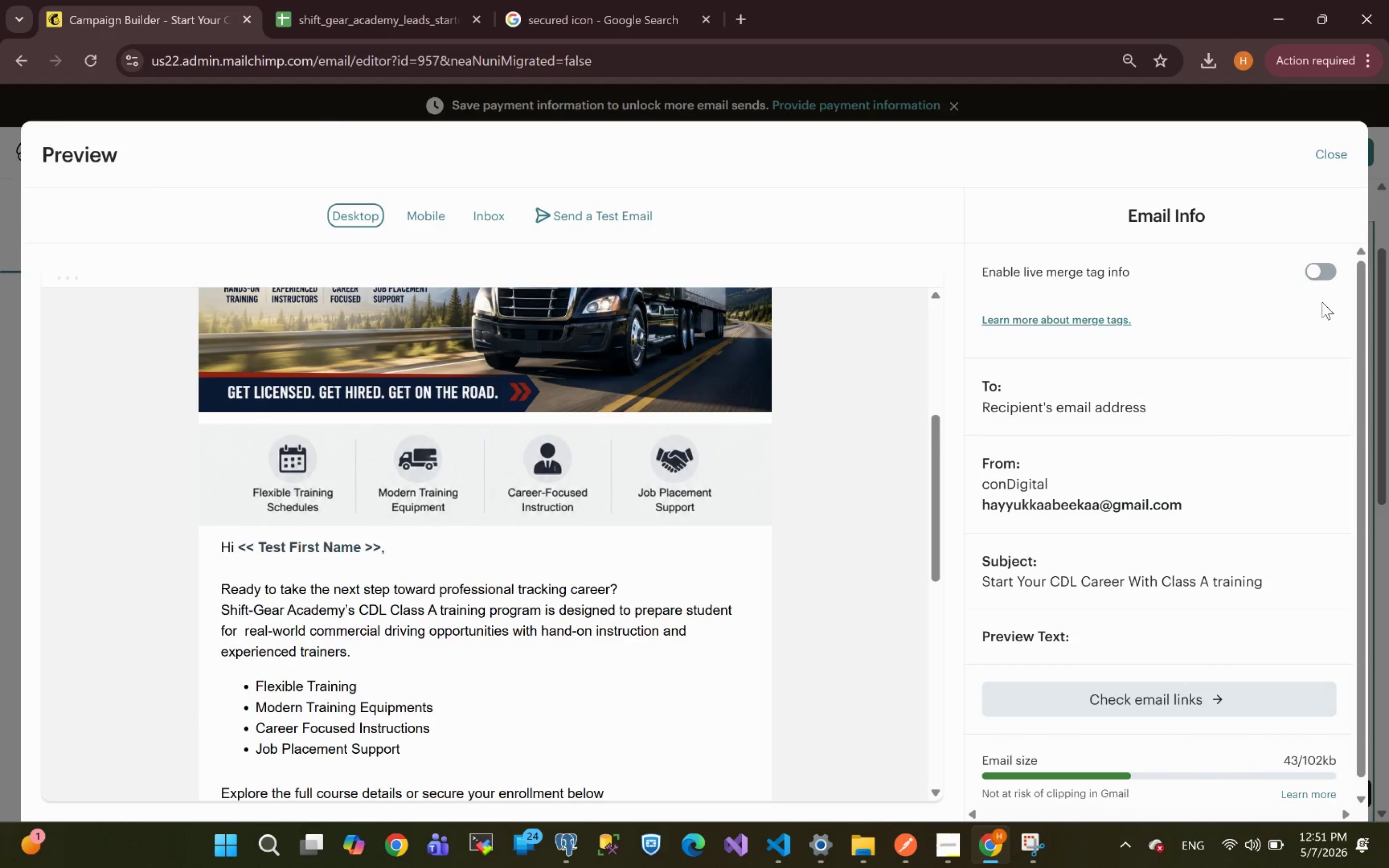 
left_click([1321, 279])
 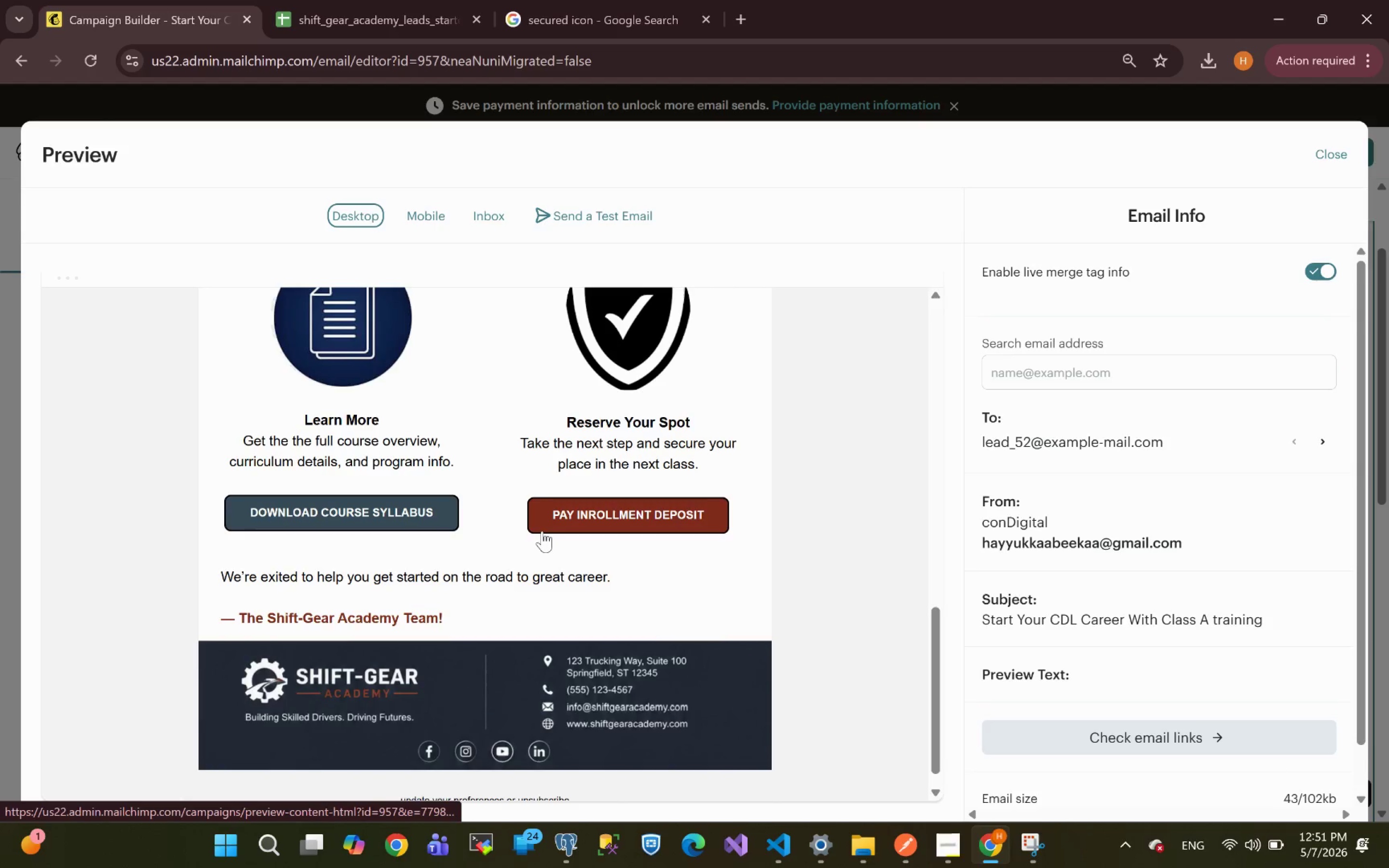 
wait(16.84)
 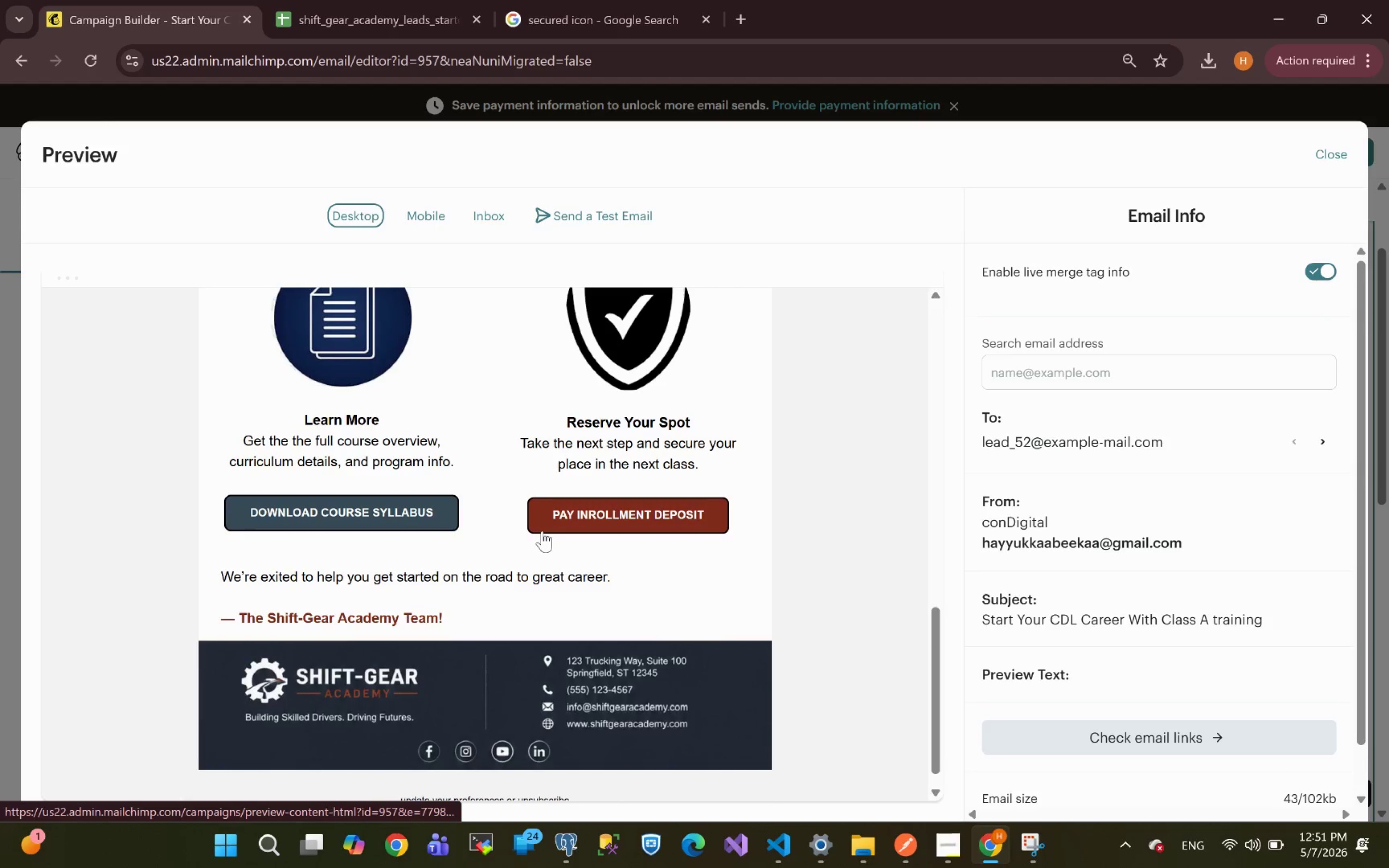 
left_click([1334, 153])
 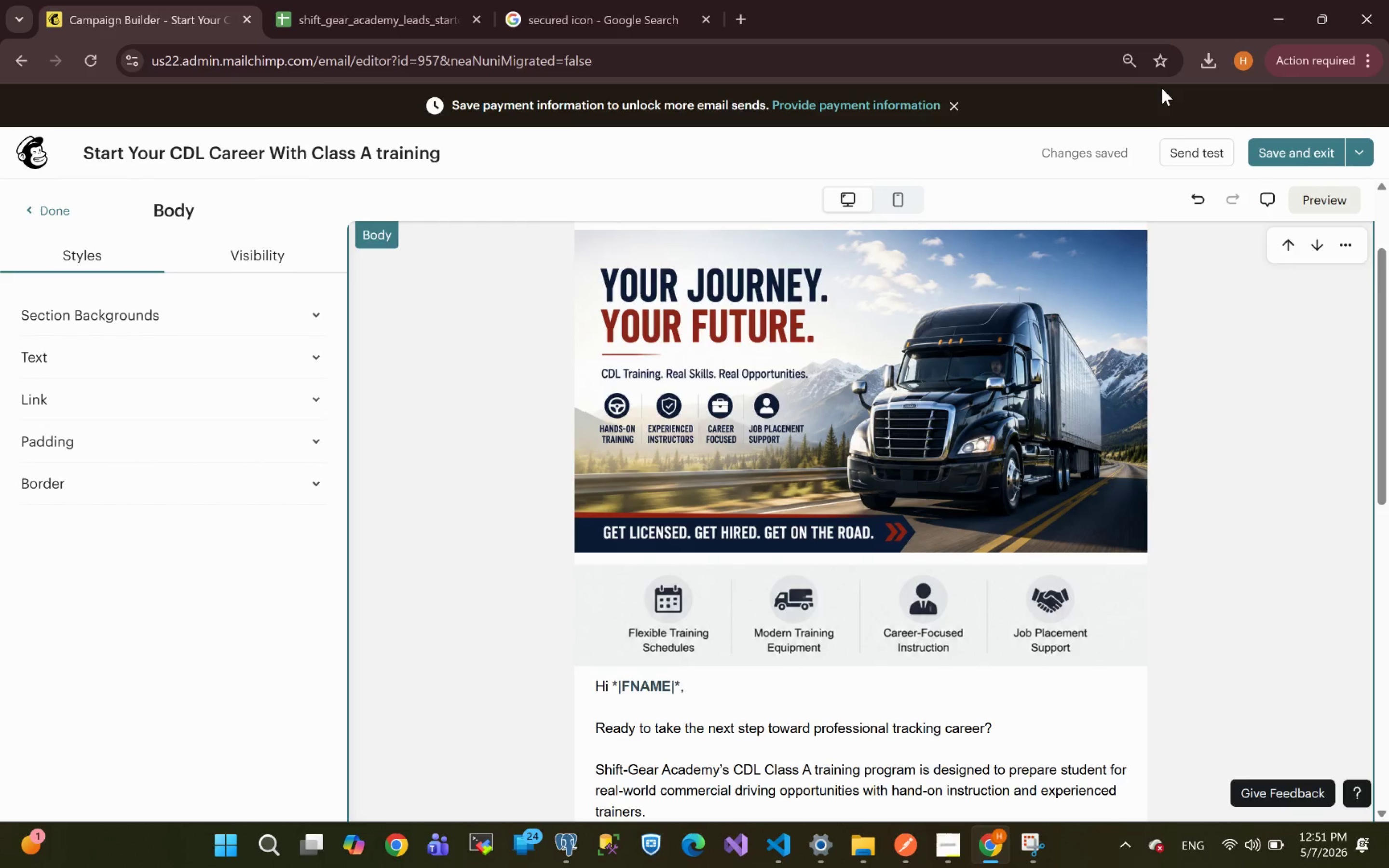 
left_click([1125, 58])
 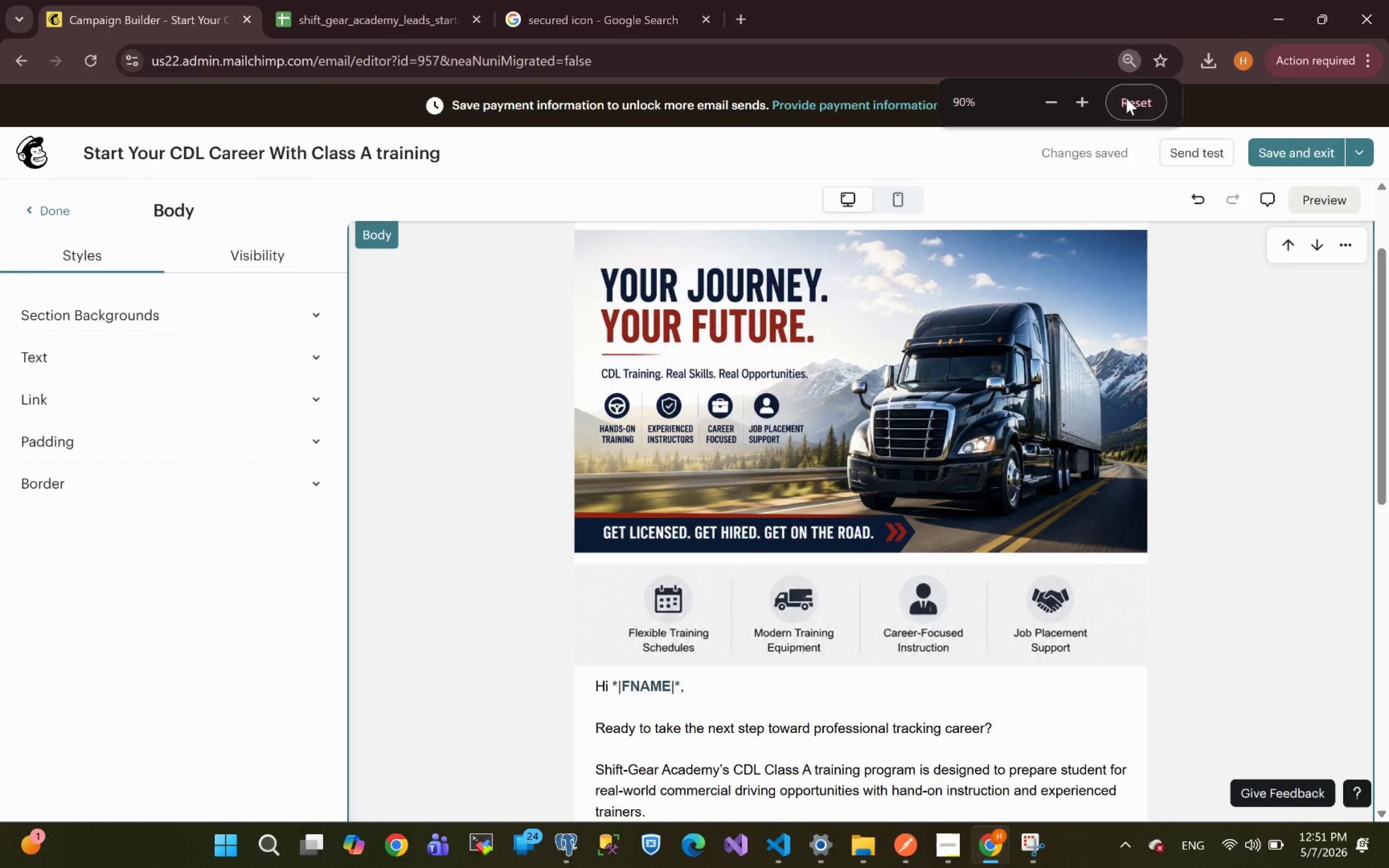 
left_click([1128, 103])
 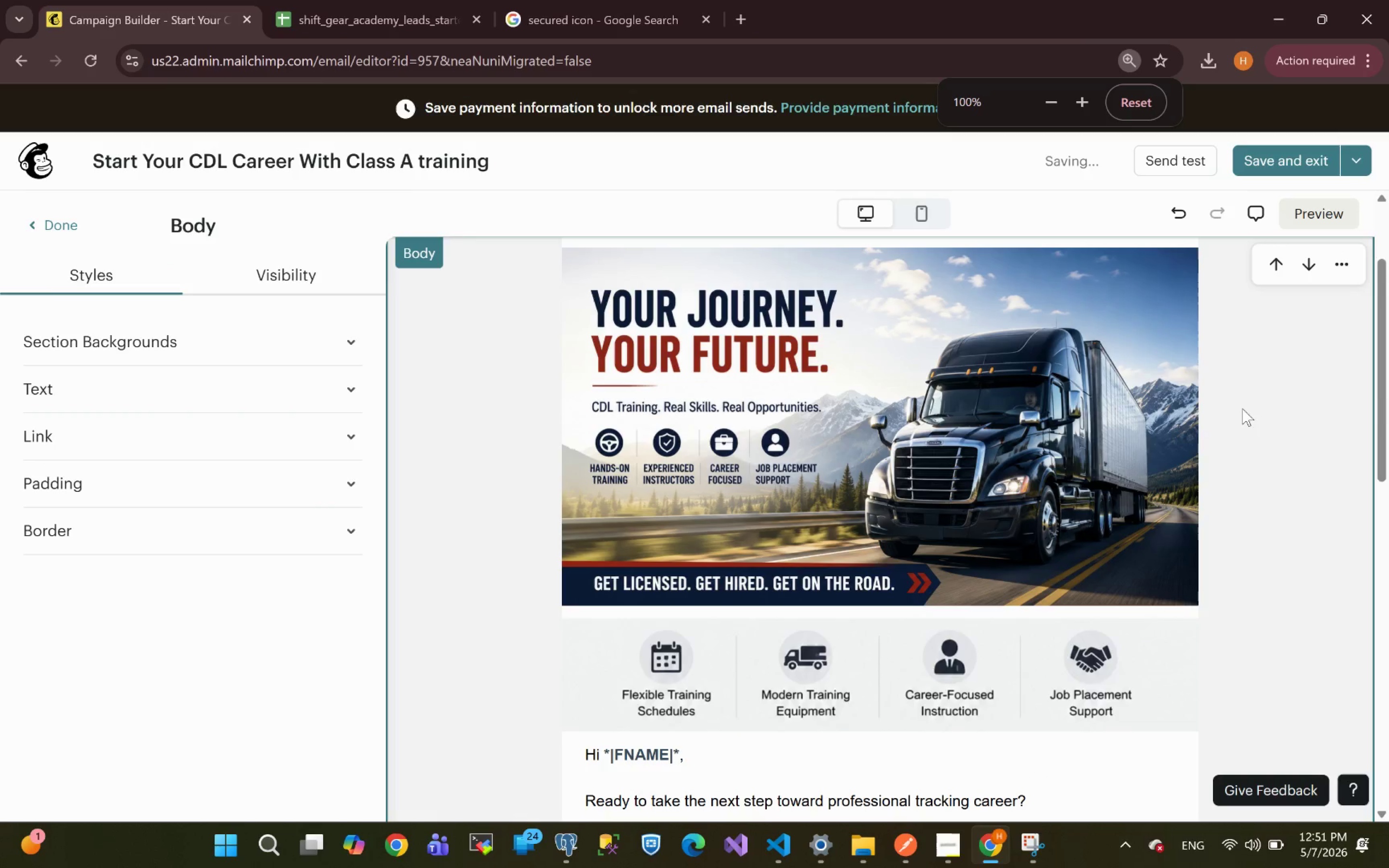 
left_click([1301, 495])
 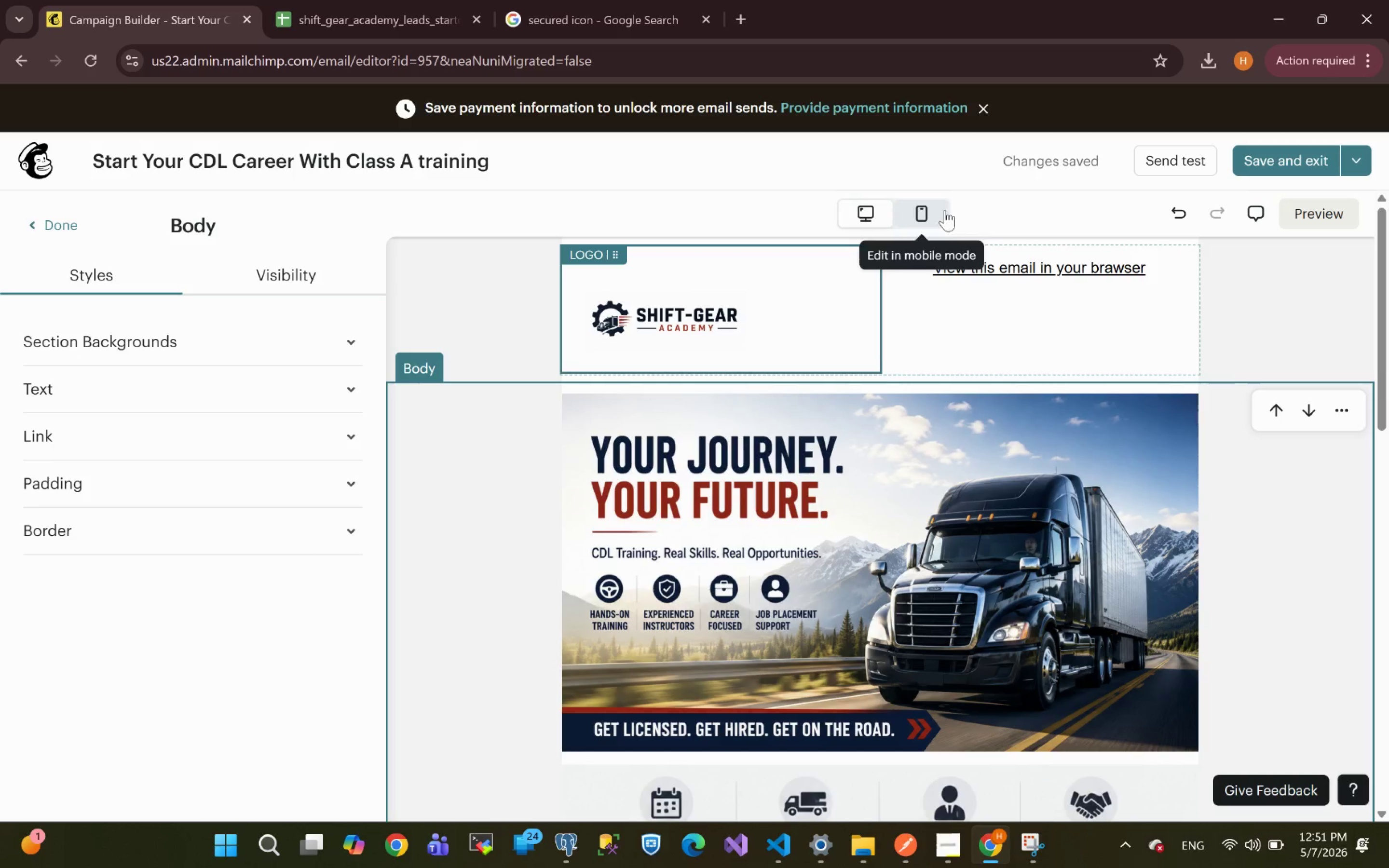 
wait(16.97)
 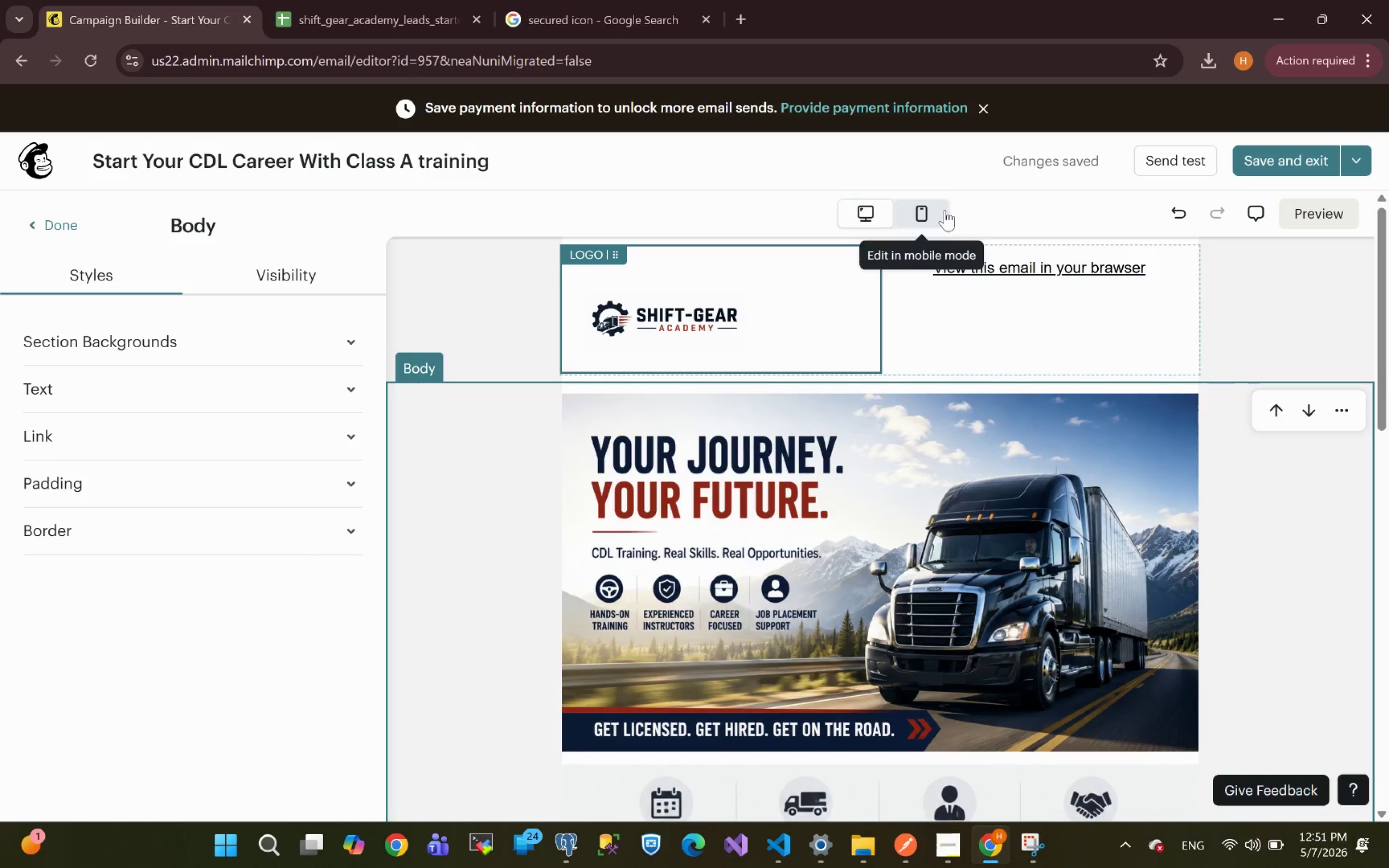 
left_click([1282, 162])
 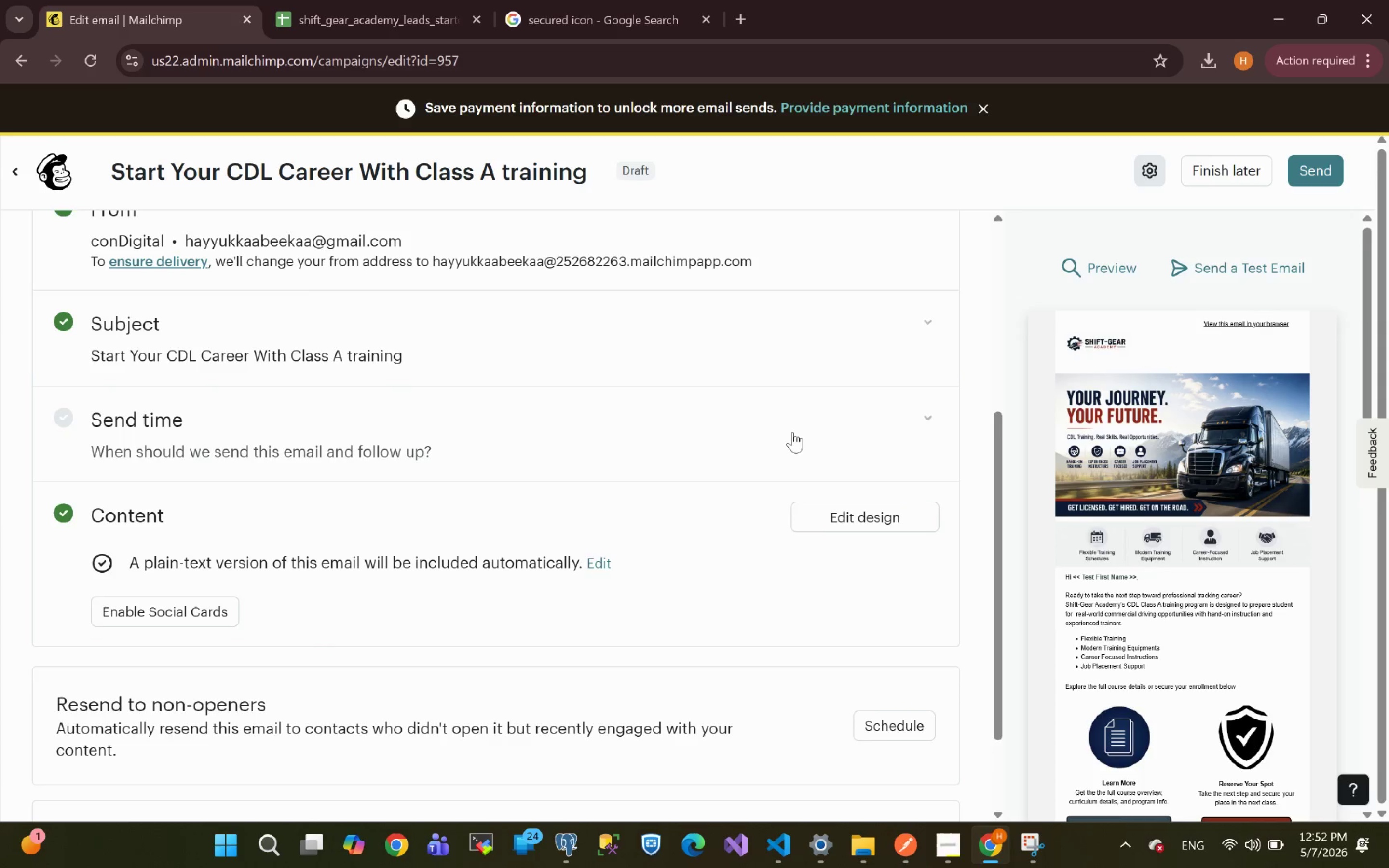 
wait(6.8)
 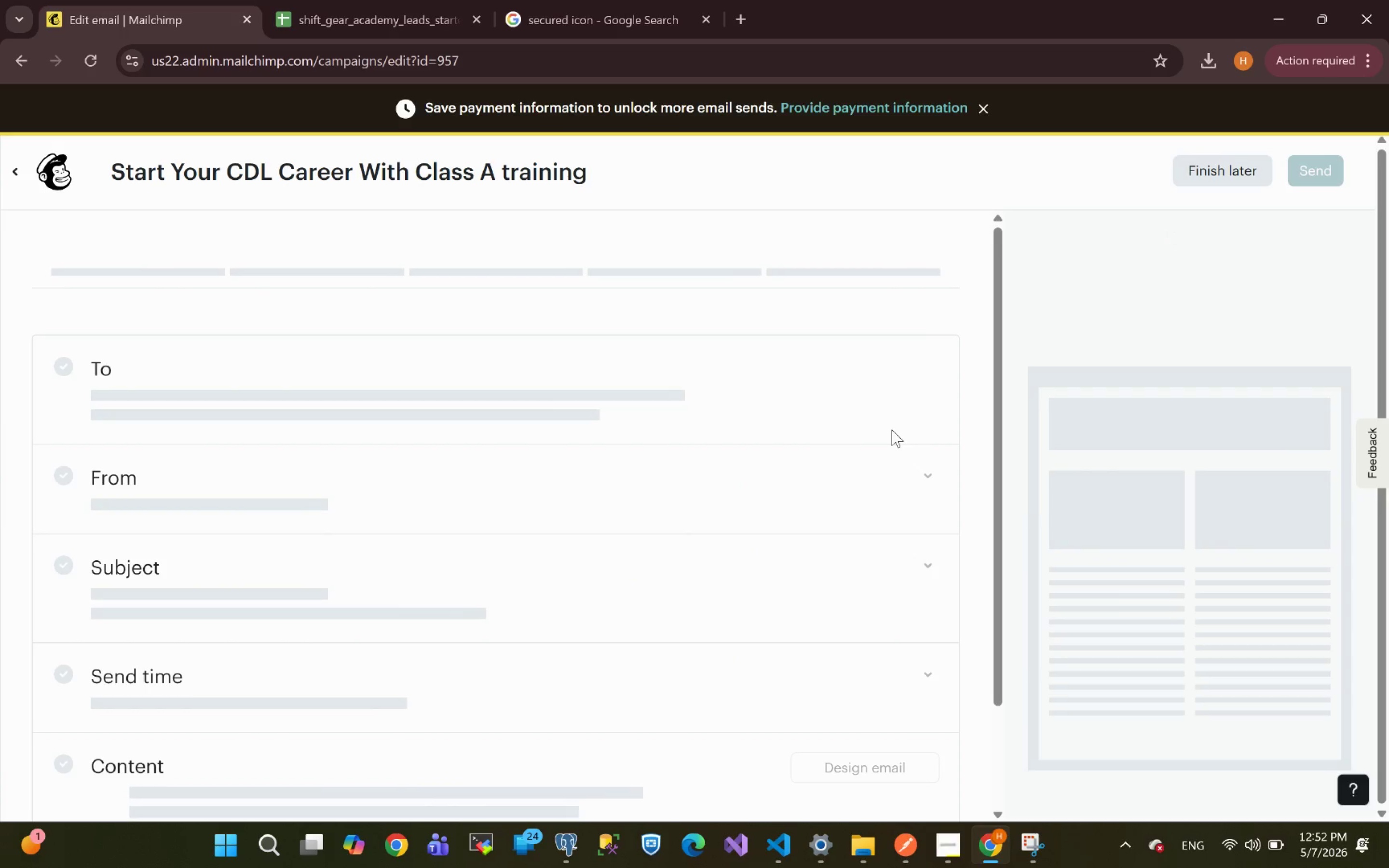 
left_click([532, 444])
 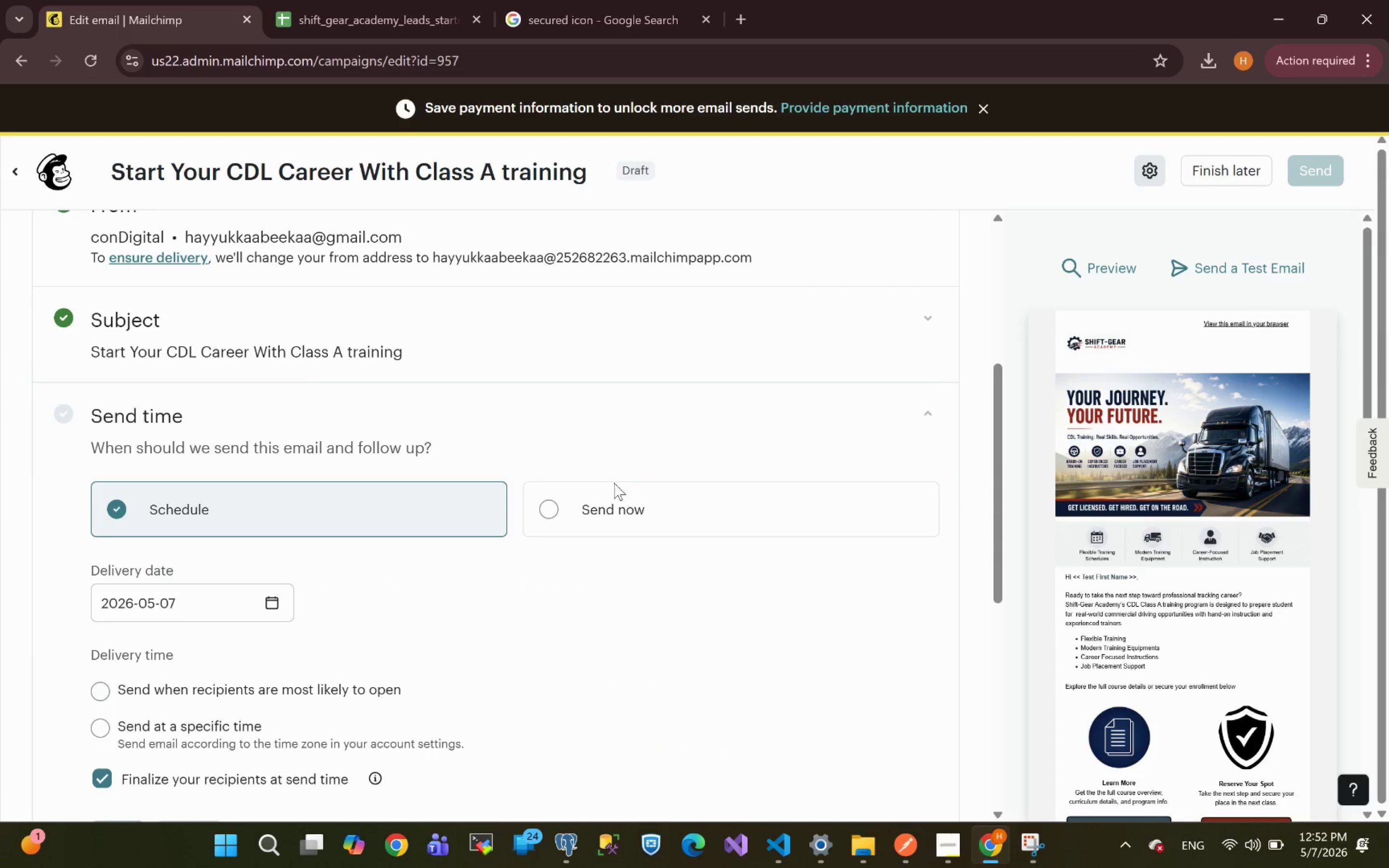 
left_click([549, 512])
 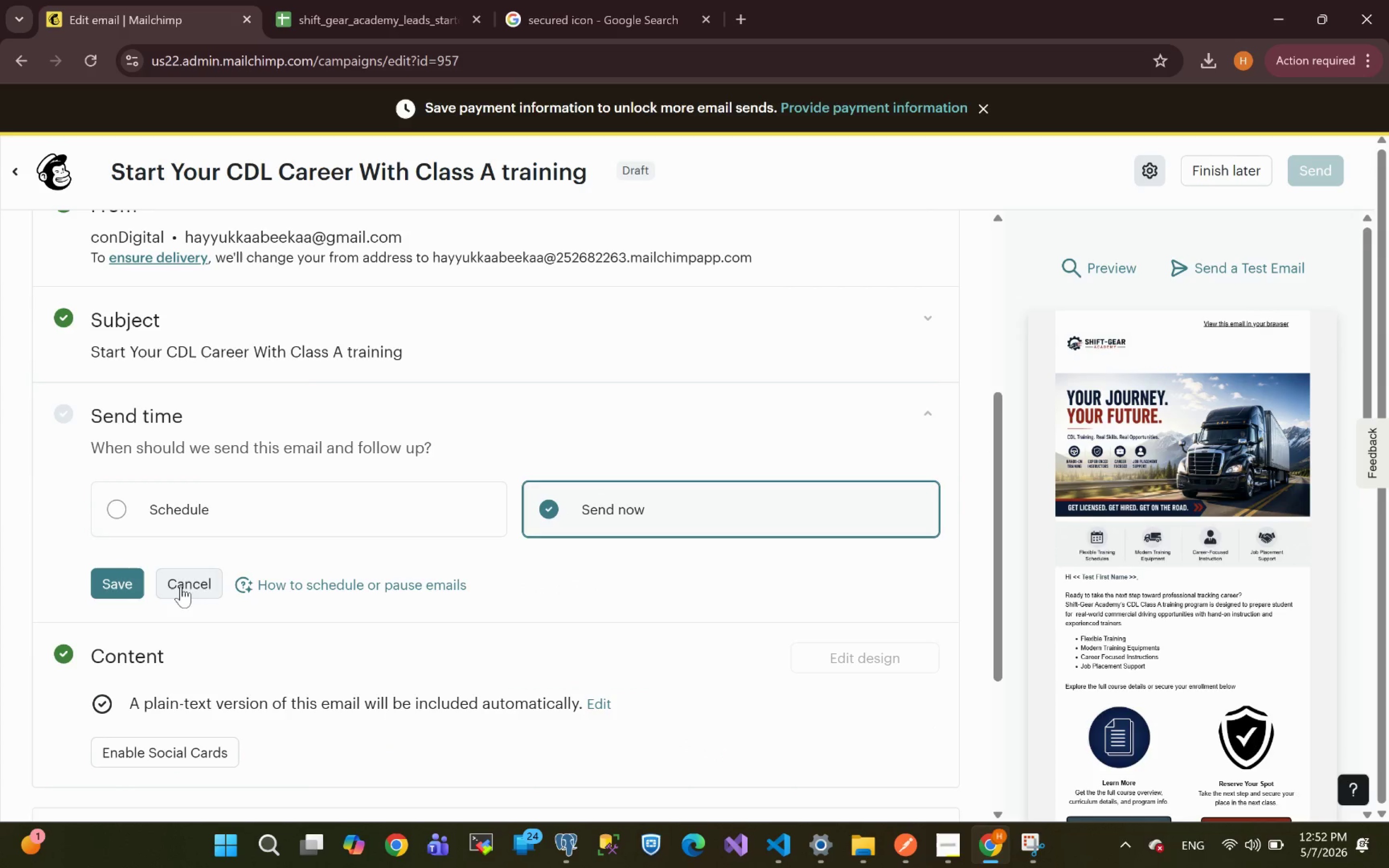 
left_click([126, 580])
 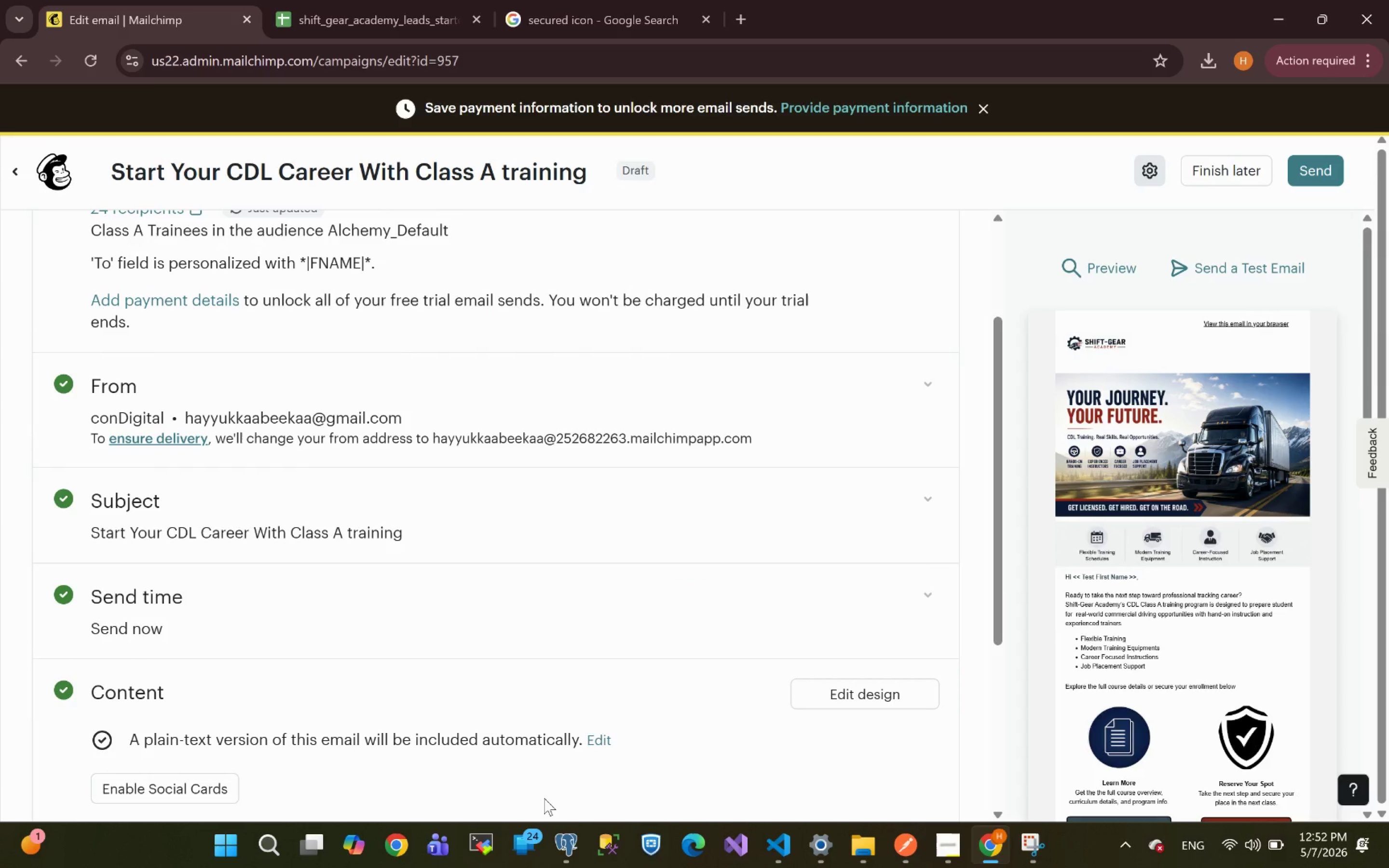 
wait(28.16)
 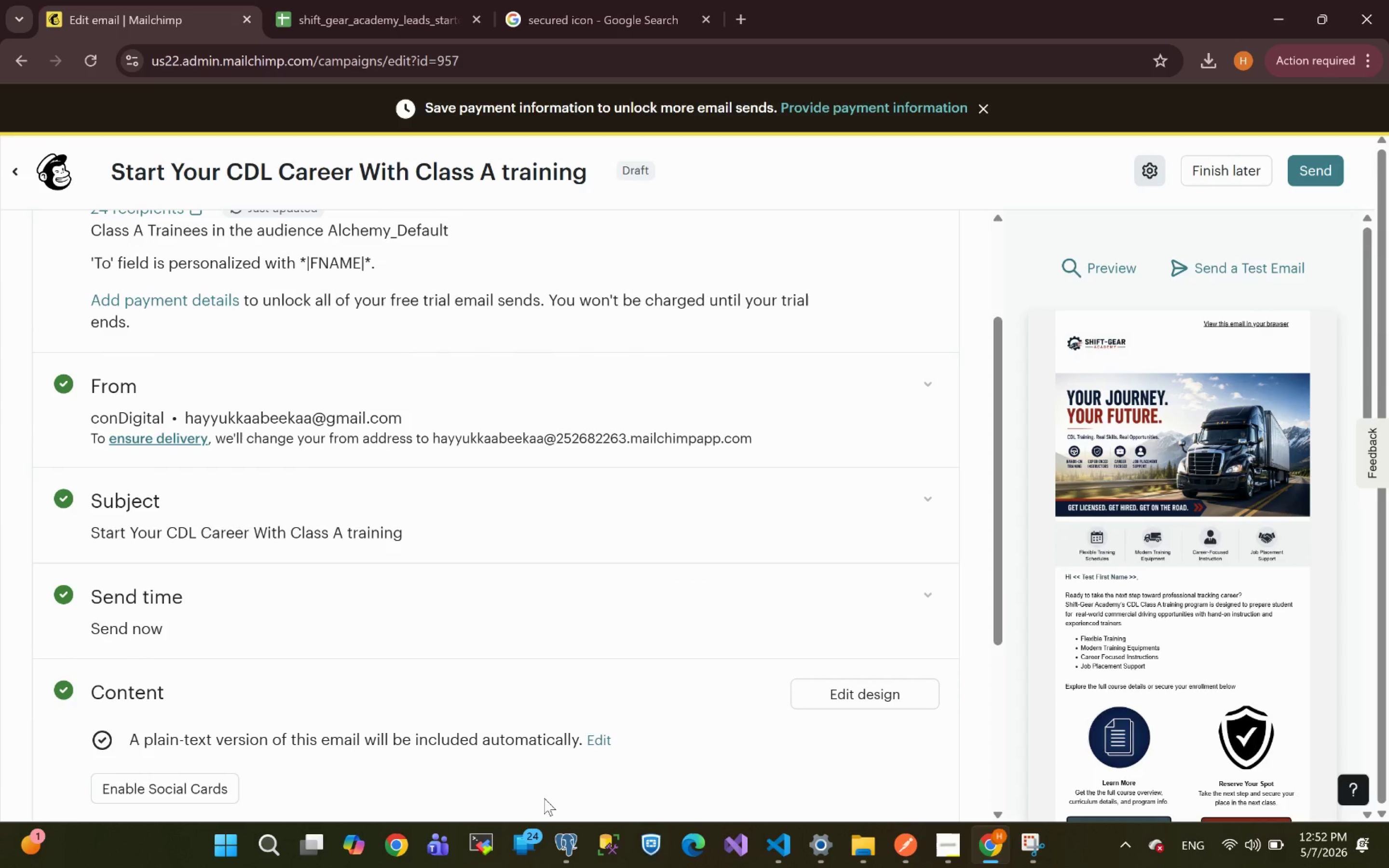 
left_click([929, 852])